 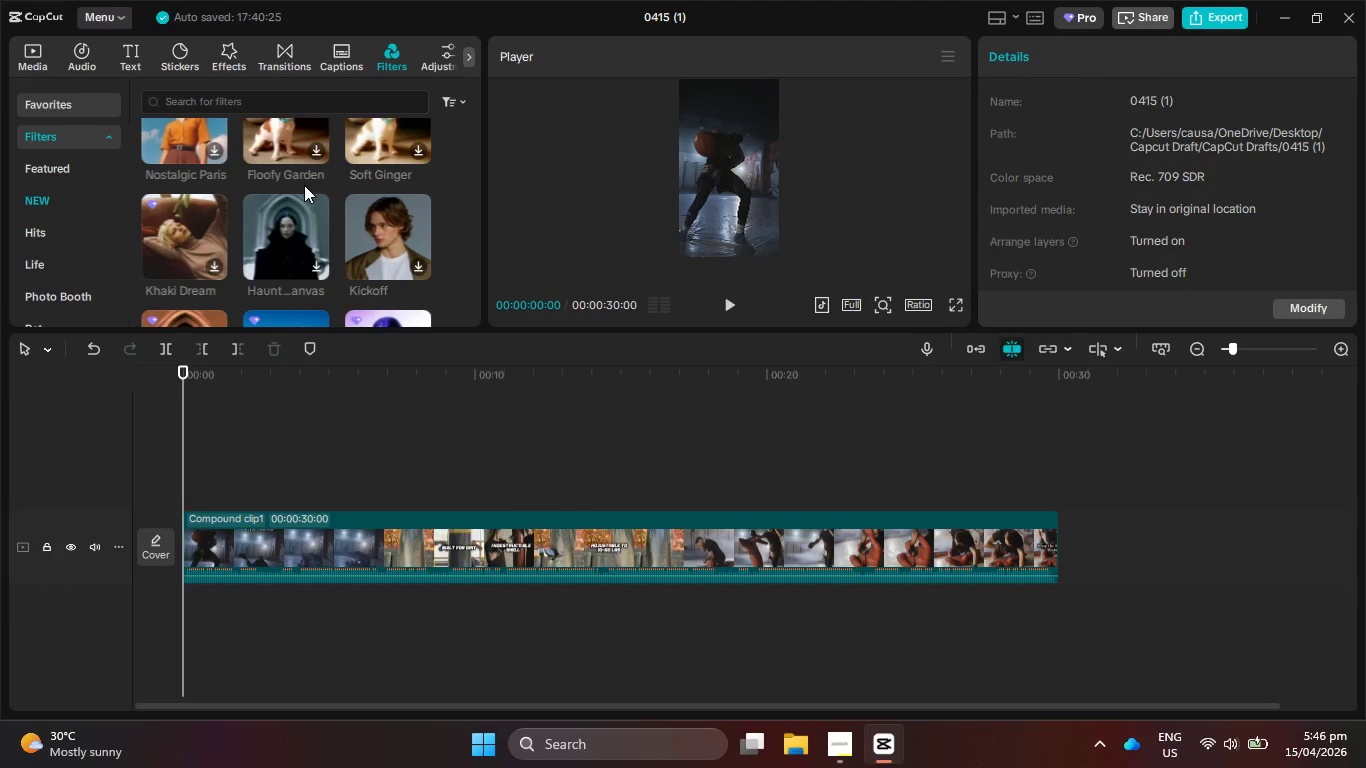 
scroll: coordinate [301, 262], scroll_direction: down, amount: 5.0
 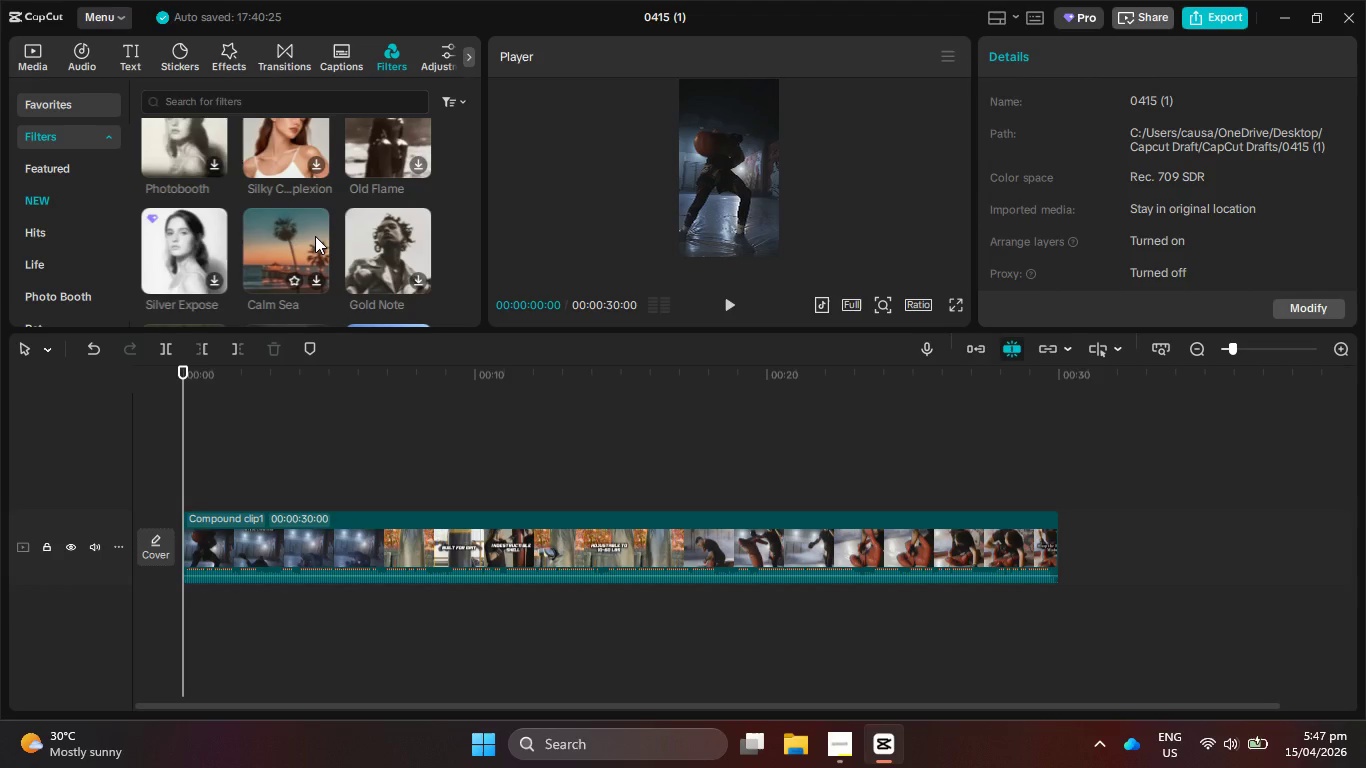 
wait(8.86)
 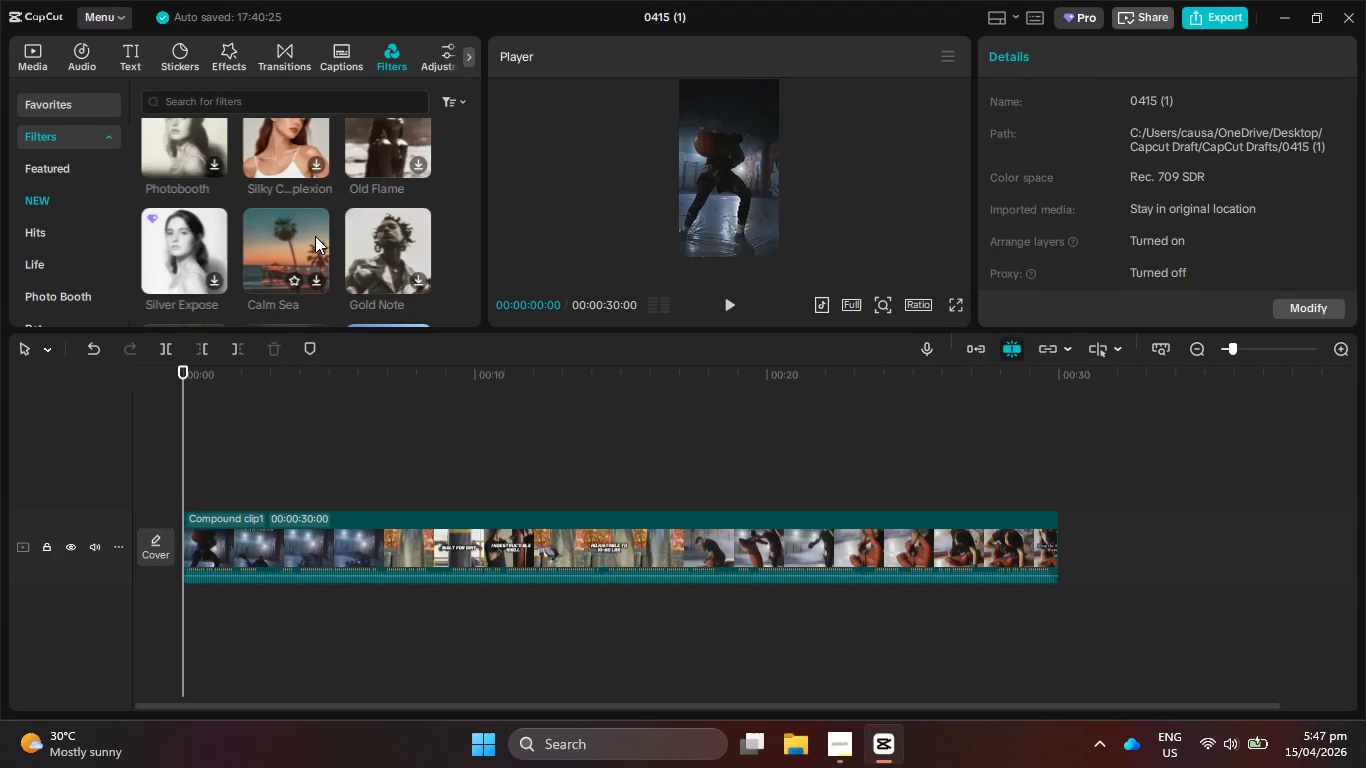 
scroll: coordinate [320, 241], scroll_direction: down, amount: 3.0
 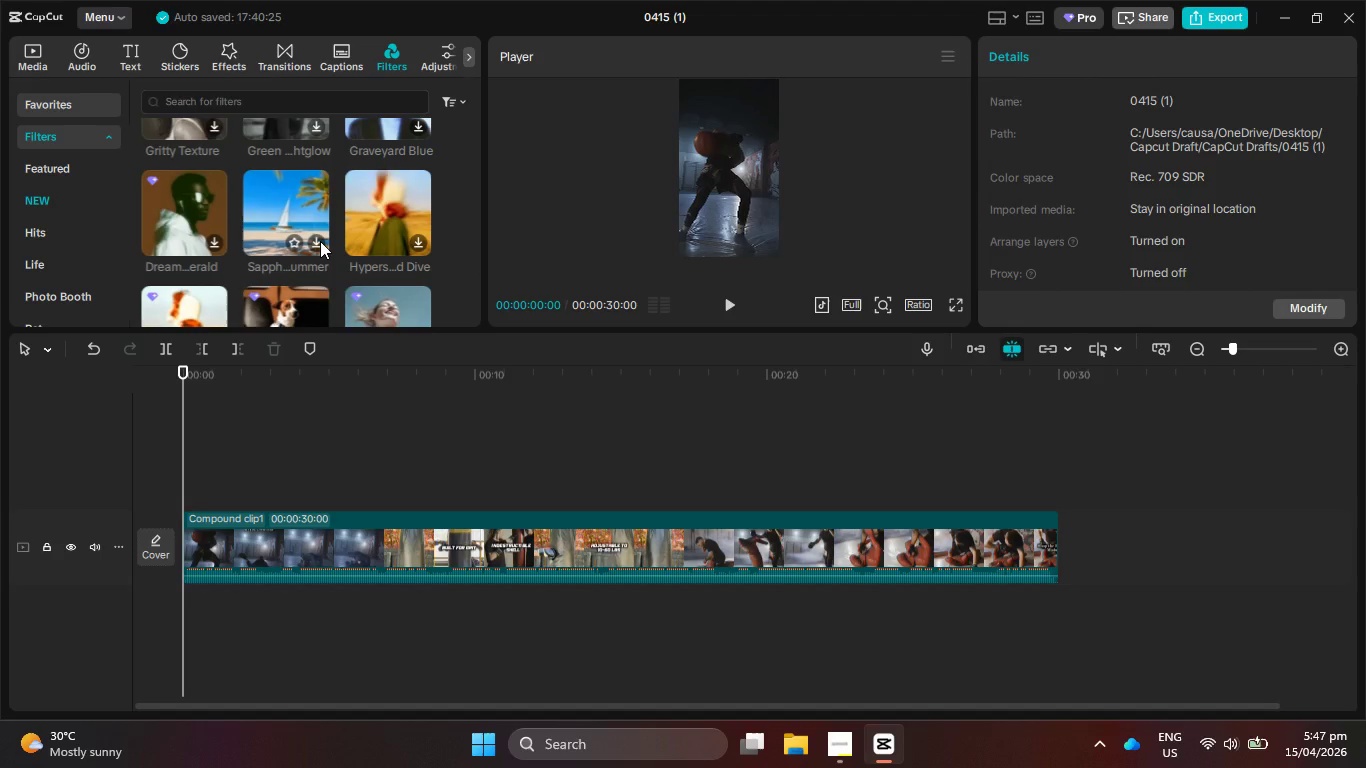 
wait(8.69)
 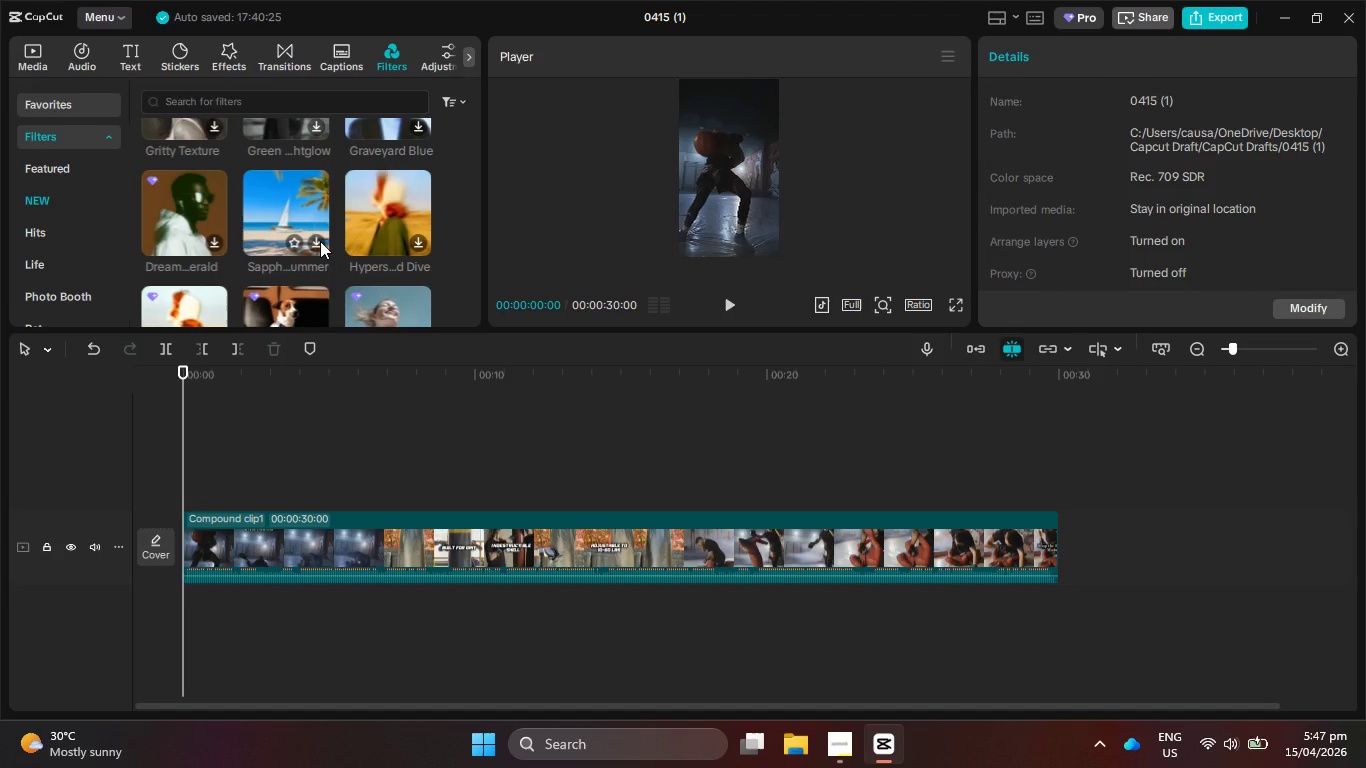 
scroll: coordinate [300, 187], scroll_direction: down, amount: 1.0
 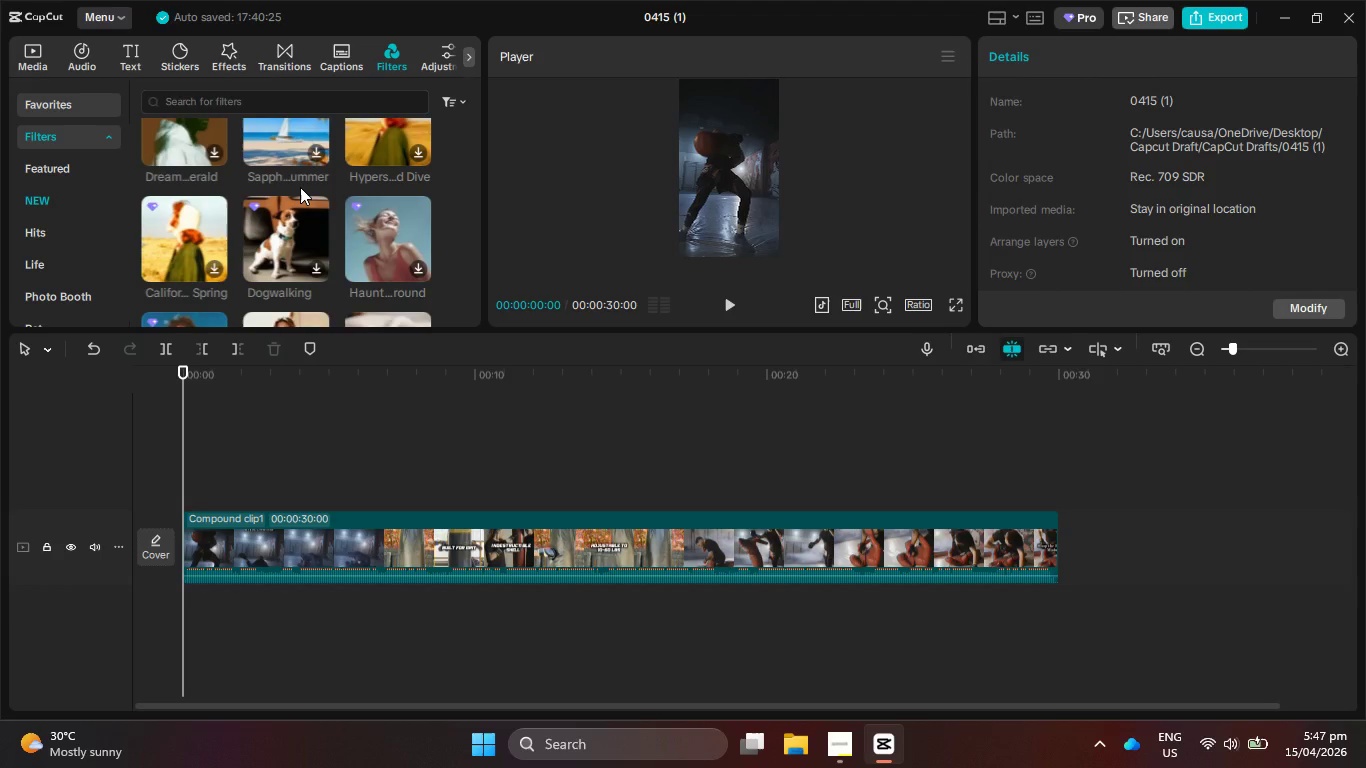 
wait(6.43)
 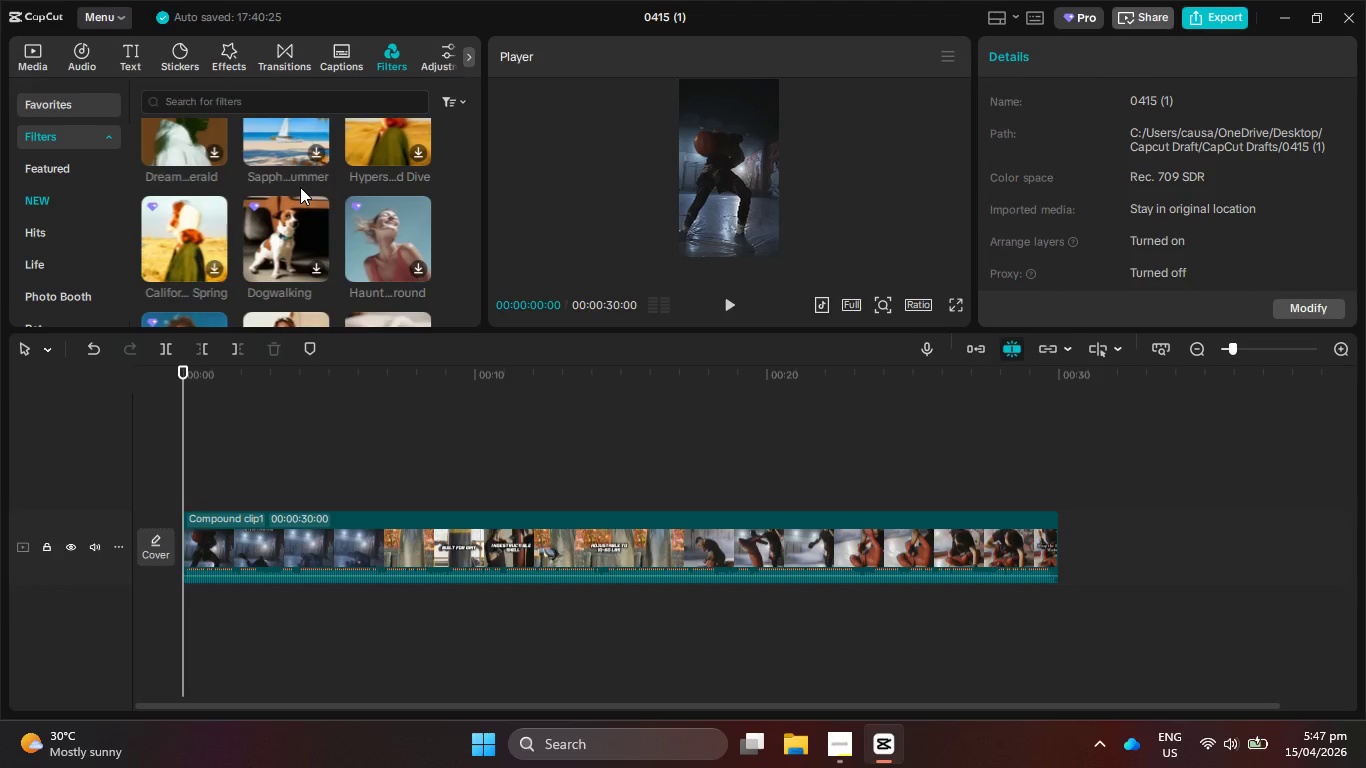 
scroll: coordinate [300, 187], scroll_direction: down, amount: 5.0
 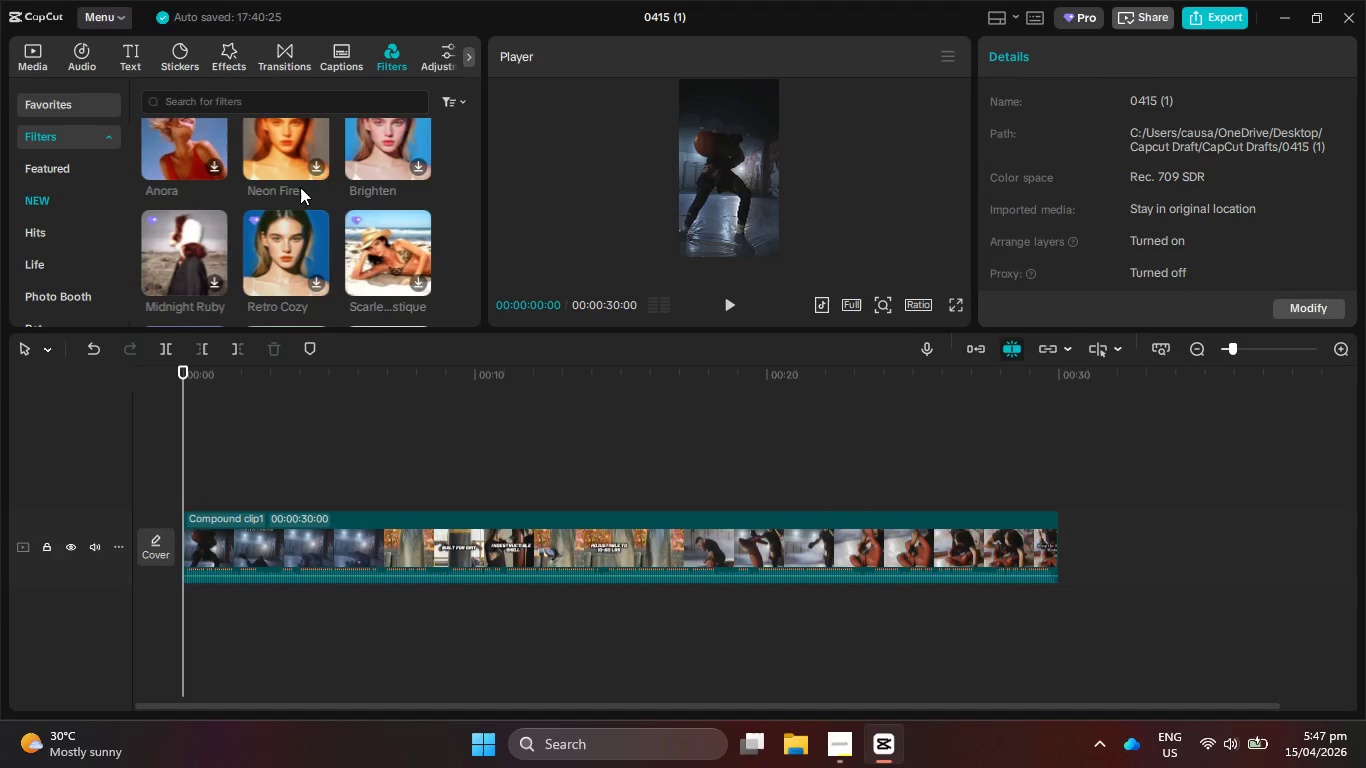 
scroll: coordinate [300, 187], scroll_direction: down, amount: 5.0
 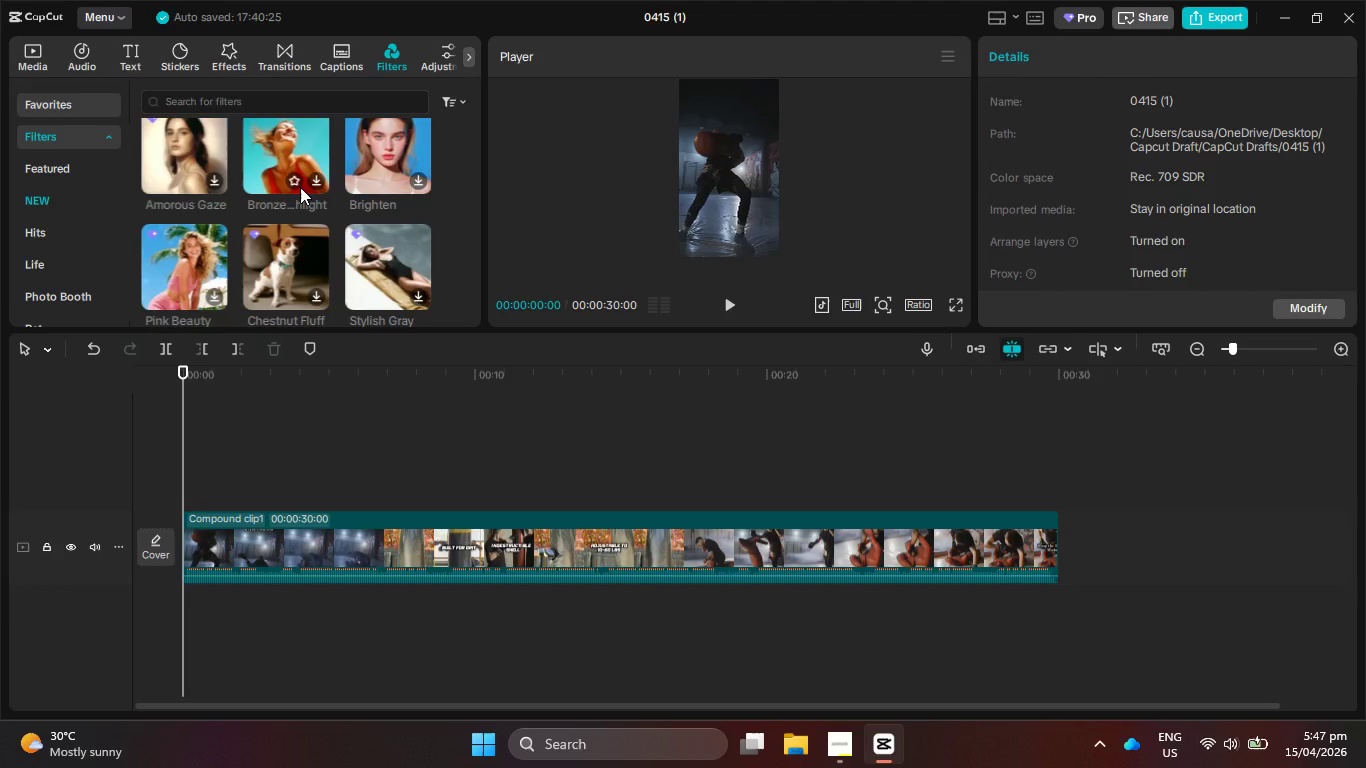 
scroll: coordinate [300, 187], scroll_direction: down, amount: 5.0
 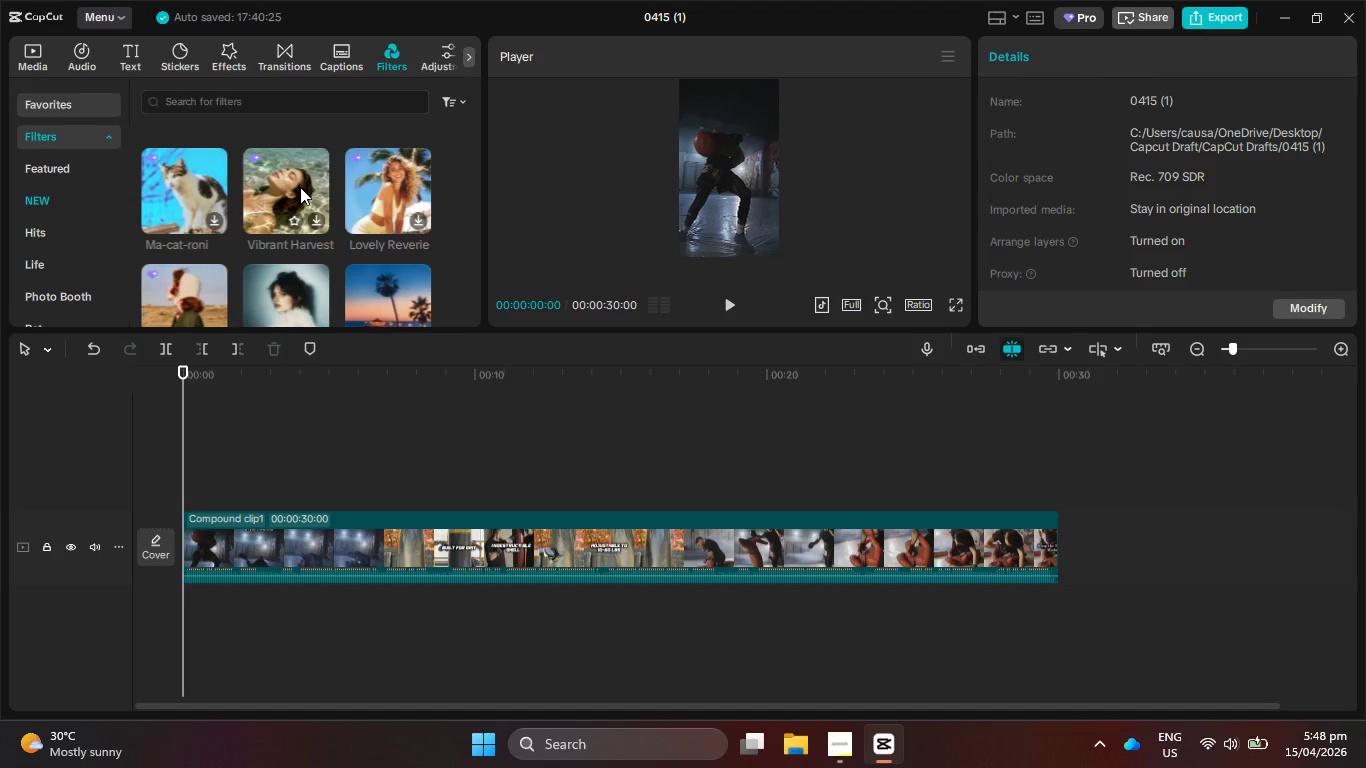 
wait(5.7)
 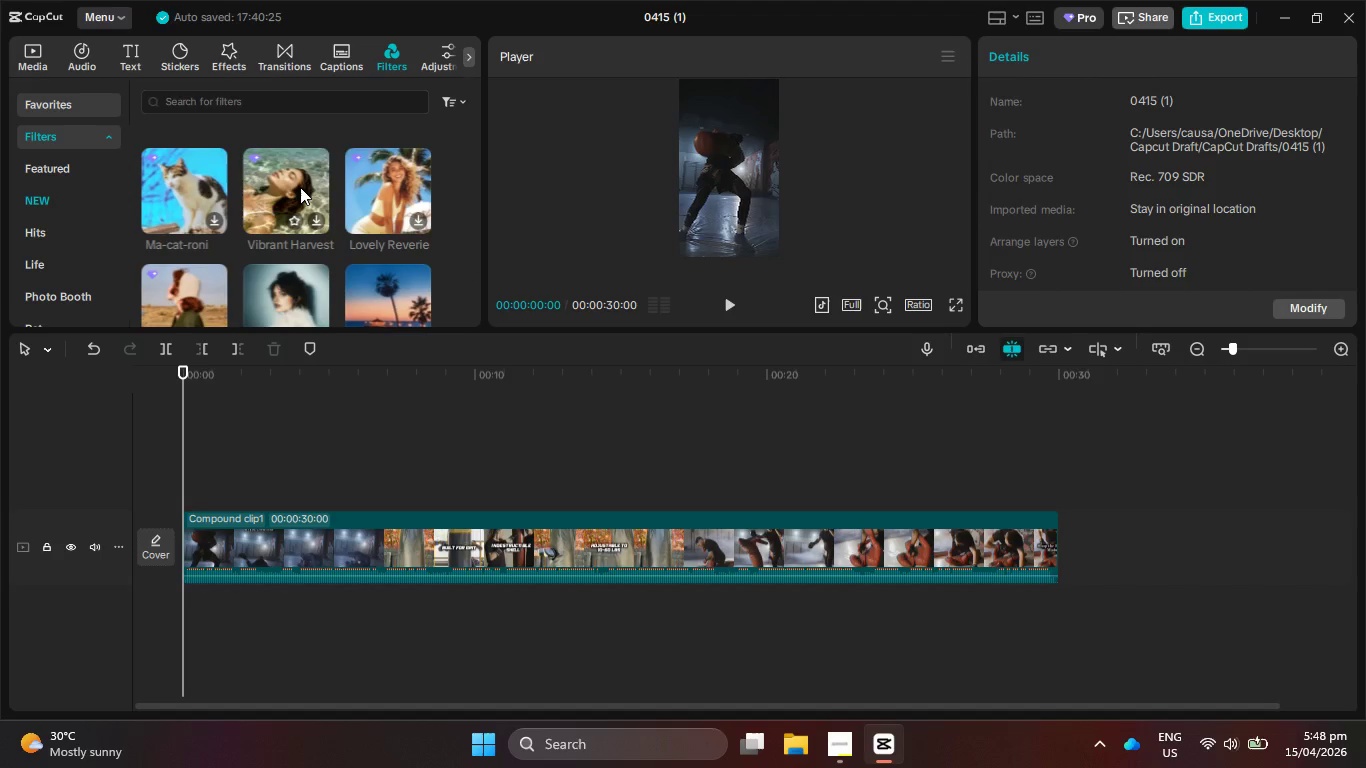 
scroll: coordinate [300, 187], scroll_direction: down, amount: 1.0
 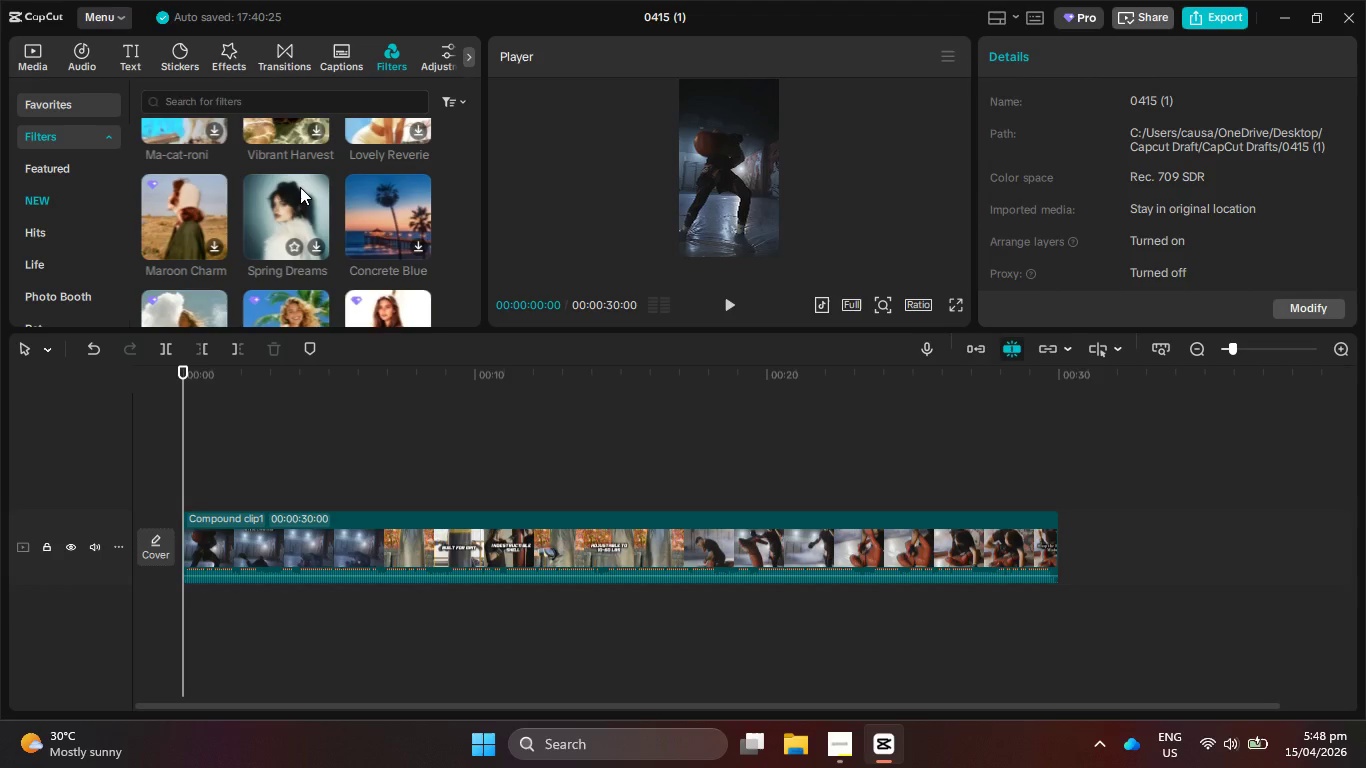 
wait(10.06)
 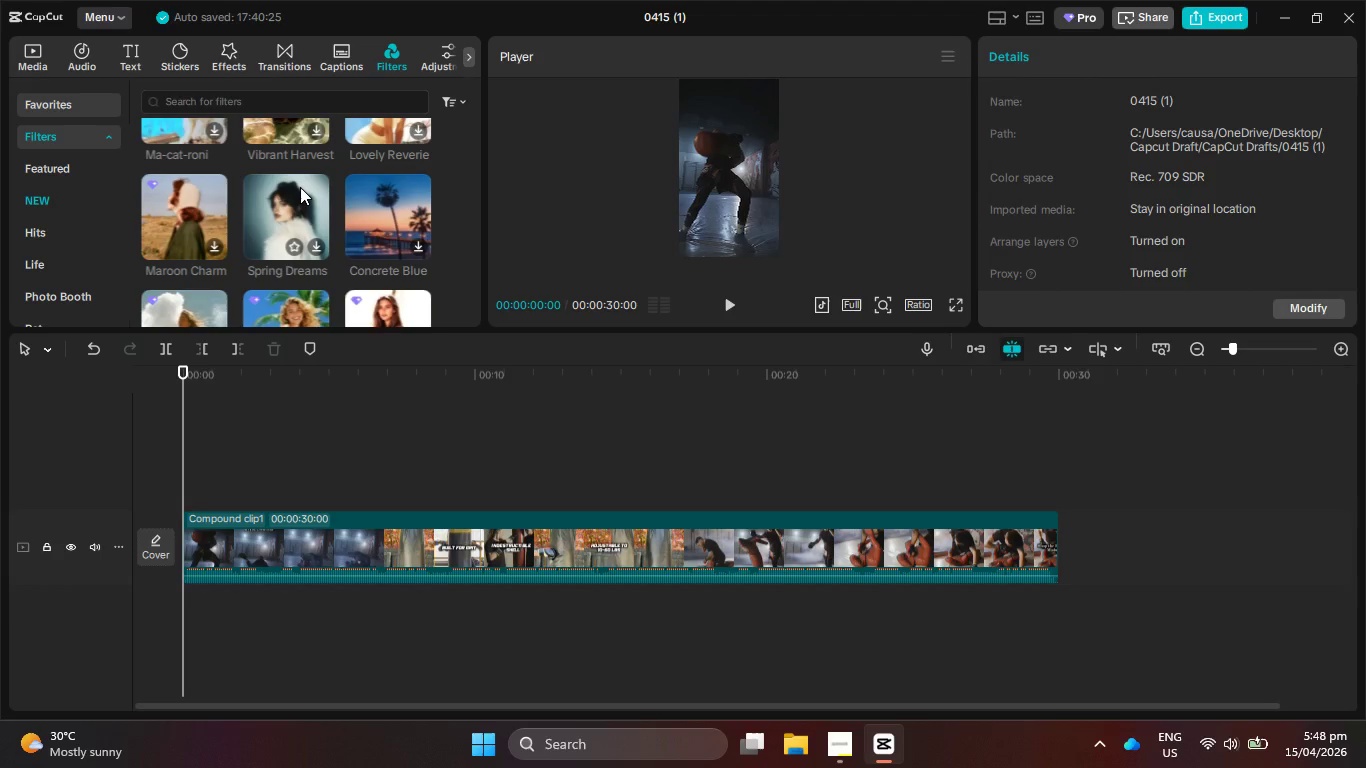 
scroll: coordinate [278, 209], scroll_direction: down, amount: 5.0
 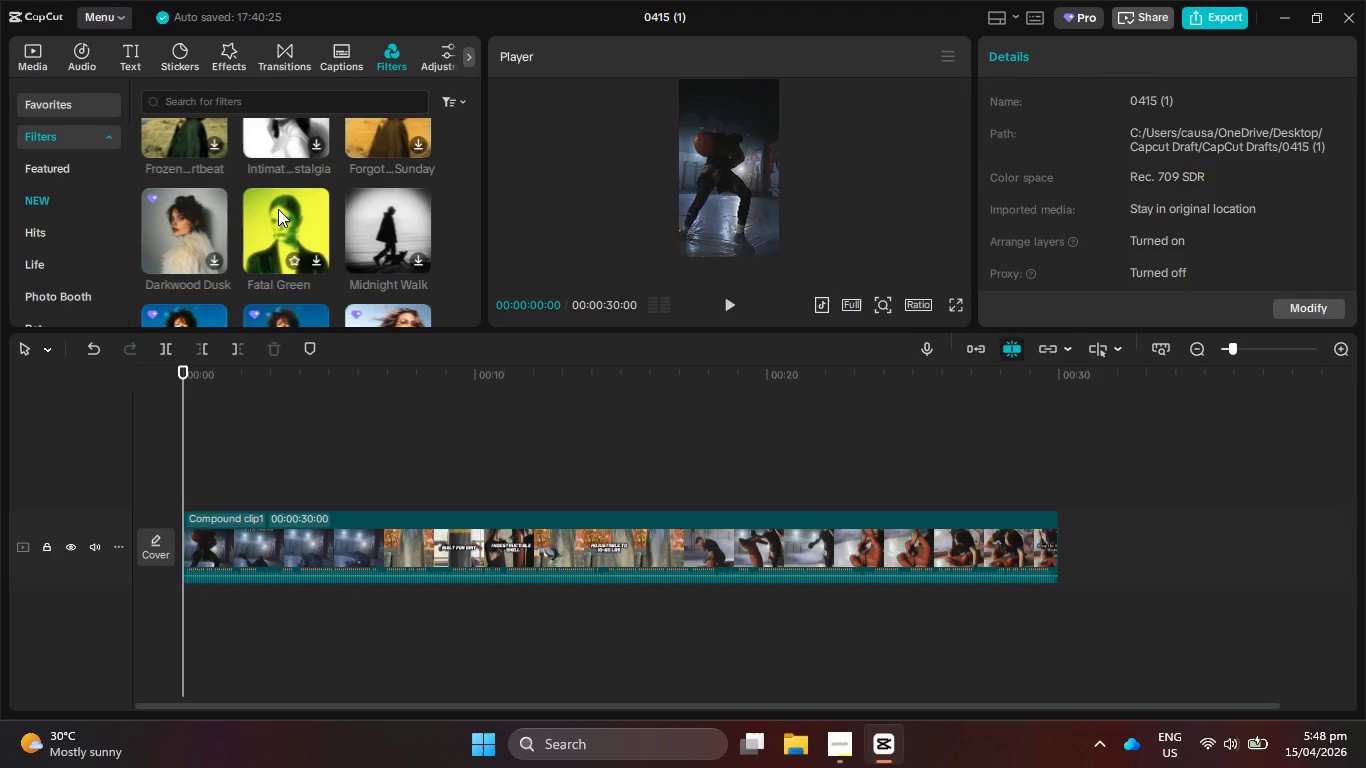 
scroll: coordinate [278, 209], scroll_direction: down, amount: 5.0
 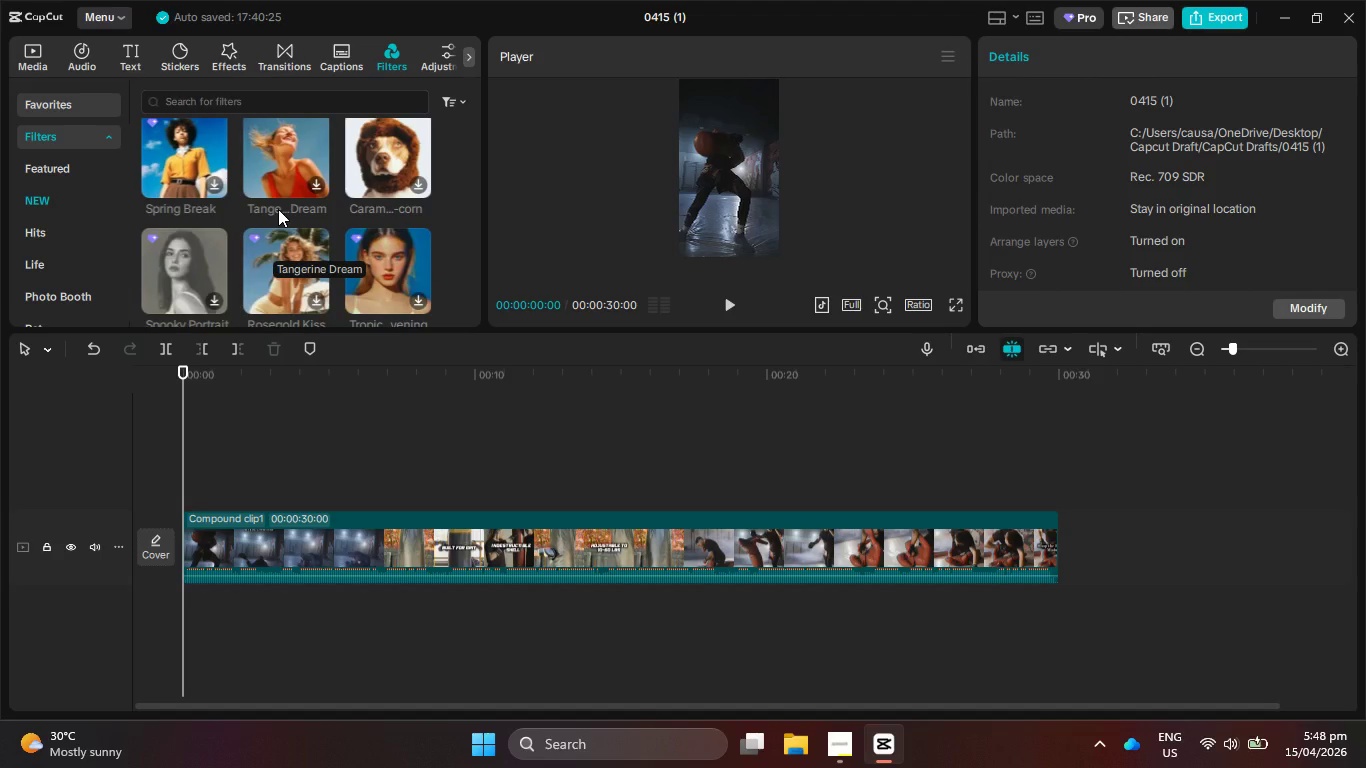 
scroll: coordinate [278, 209], scroll_direction: down, amount: 5.0
 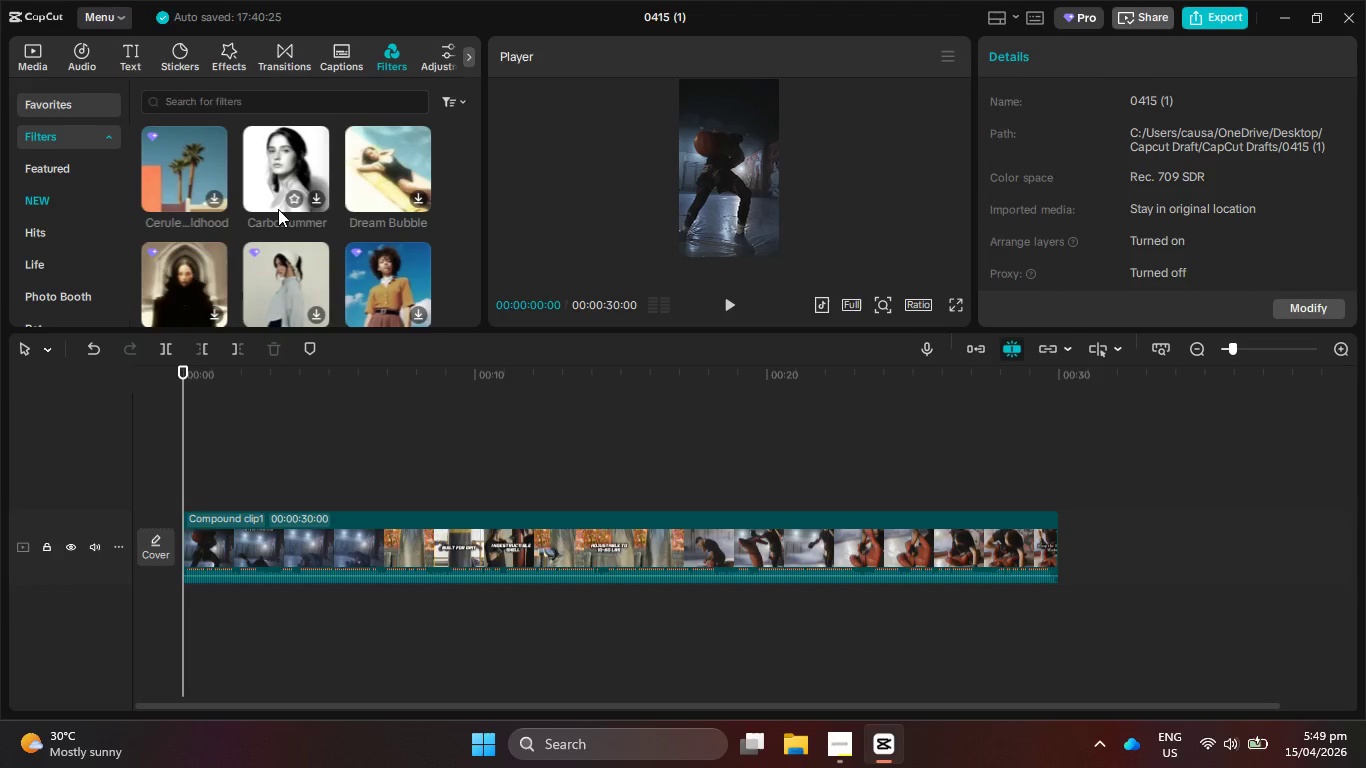 
scroll: coordinate [278, 209], scroll_direction: down, amount: 6.0
 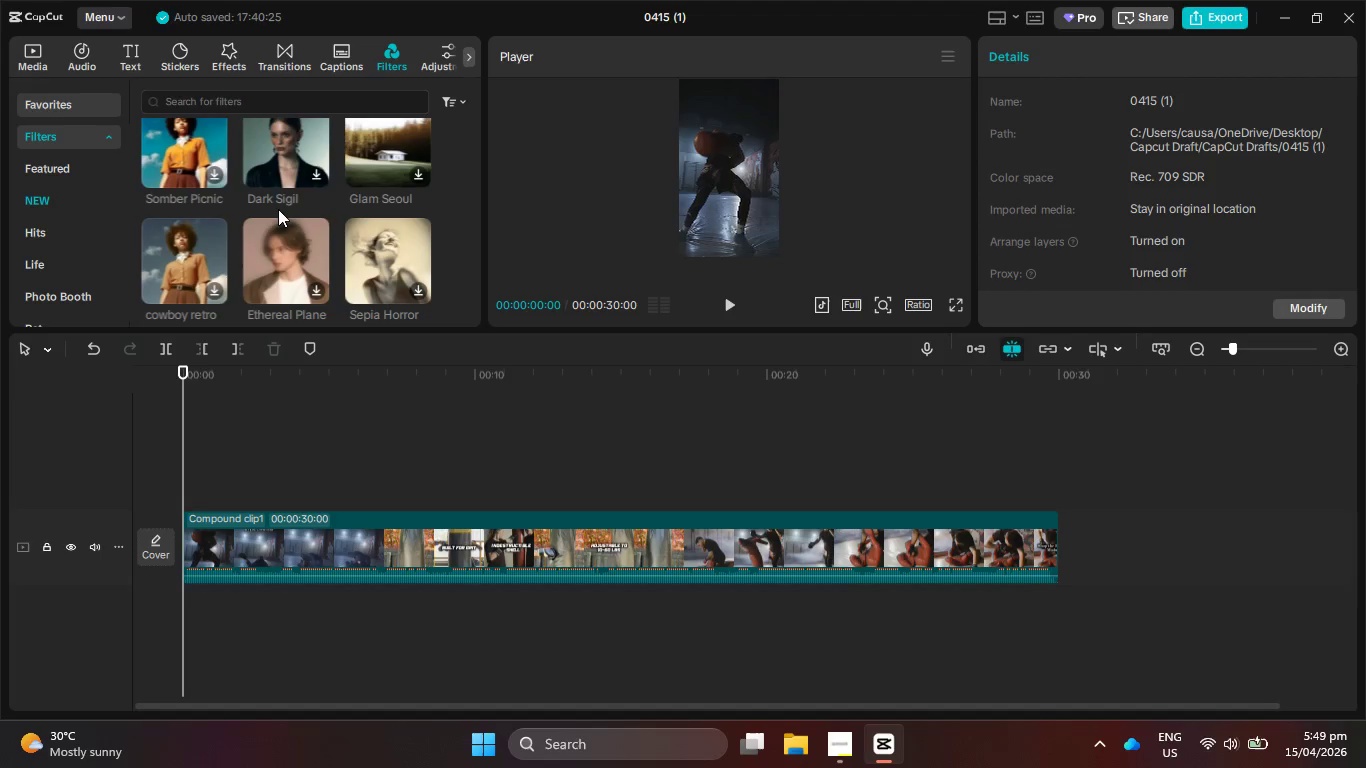 
scroll: coordinate [278, 209], scroll_direction: down, amount: 2.0
 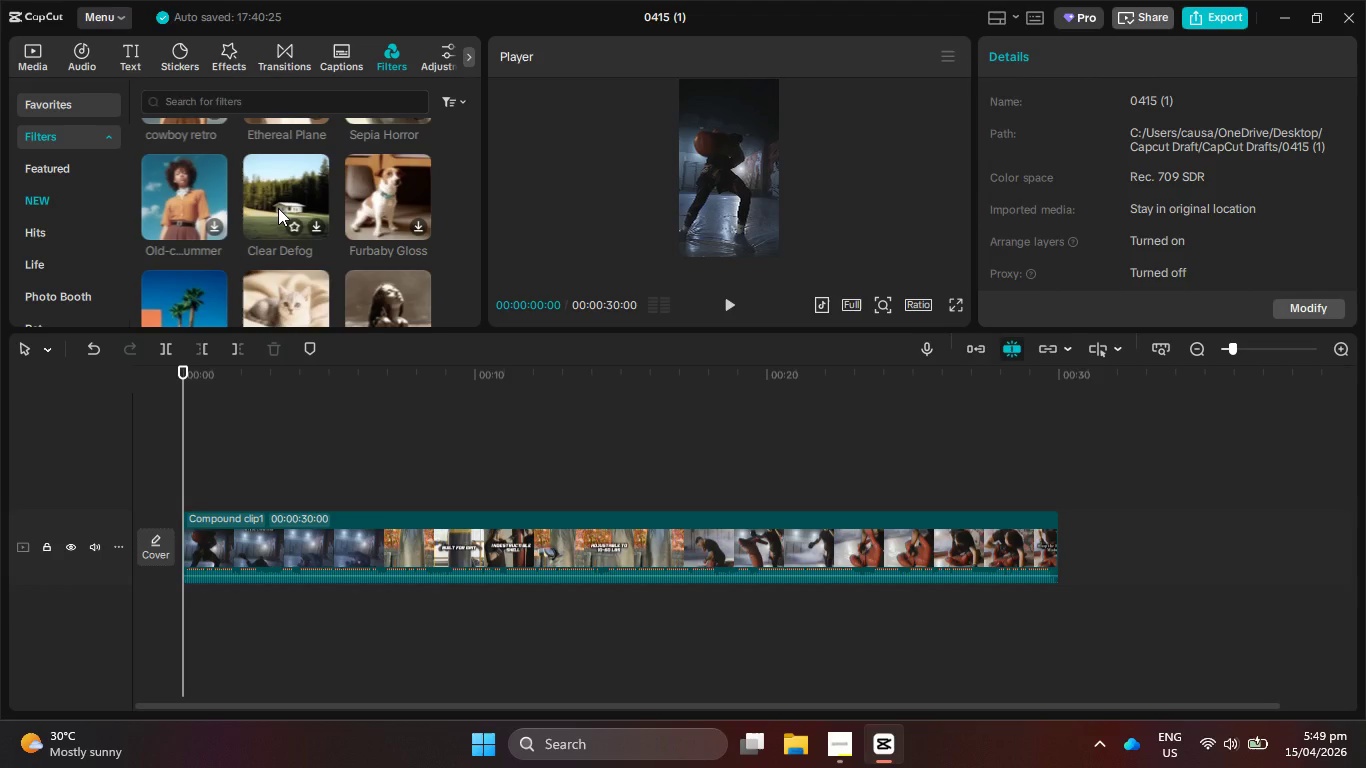 
wait(11.55)
 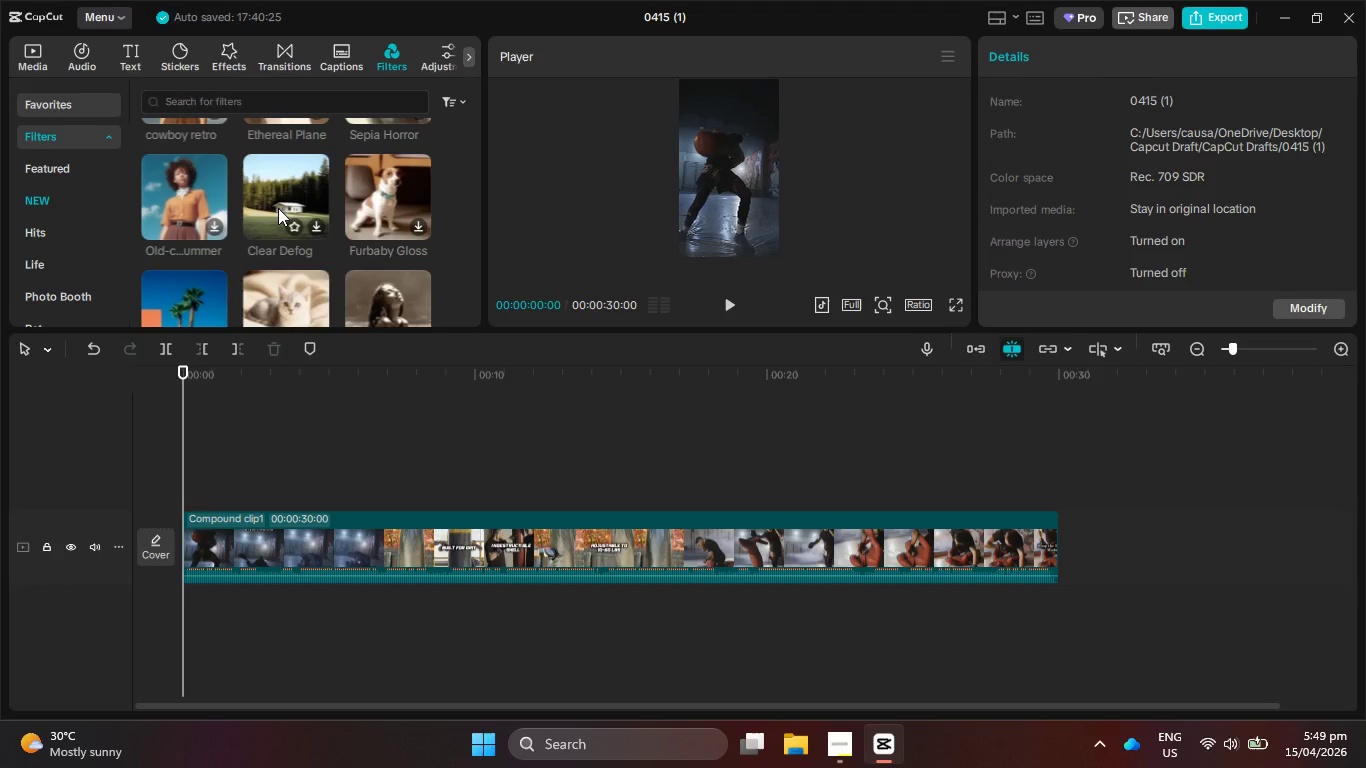 
scroll: coordinate [278, 208], scroll_direction: down, amount: 1.0
 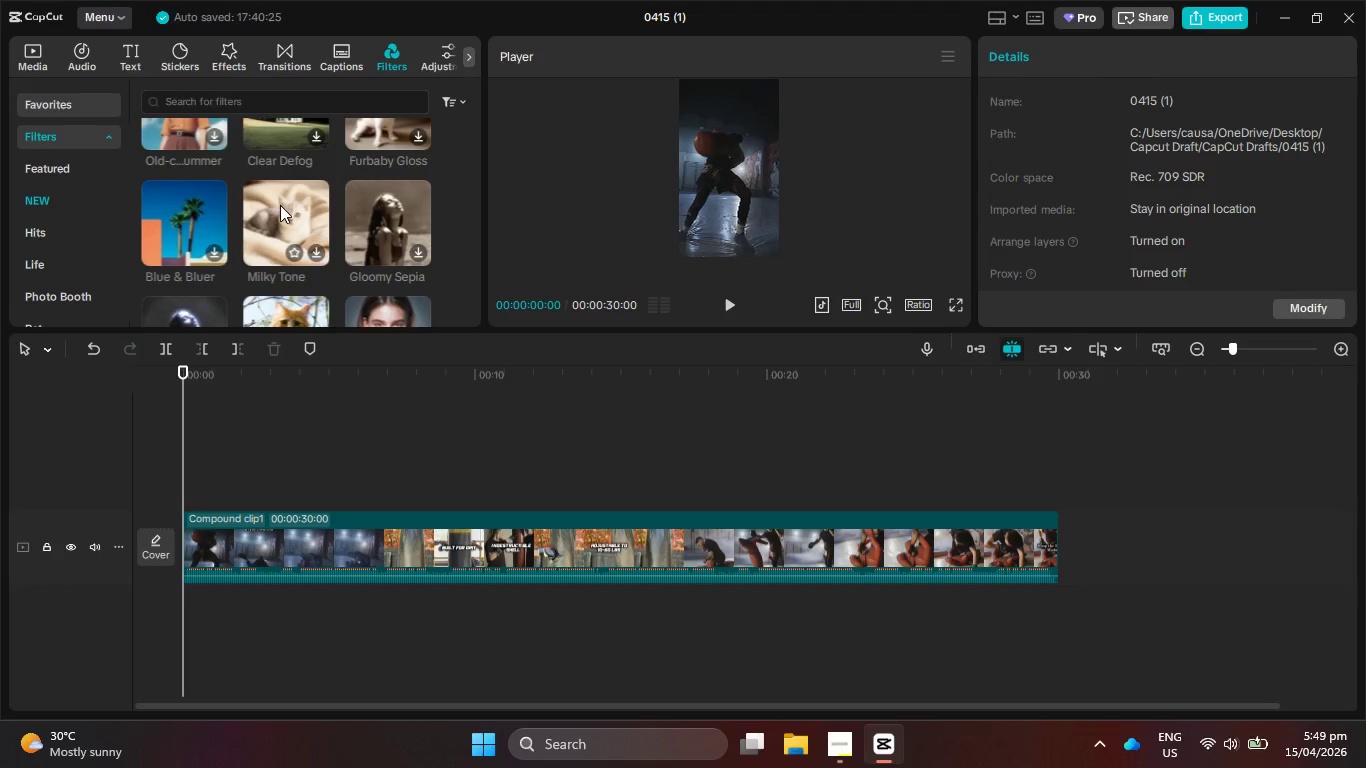 
wait(10.56)
 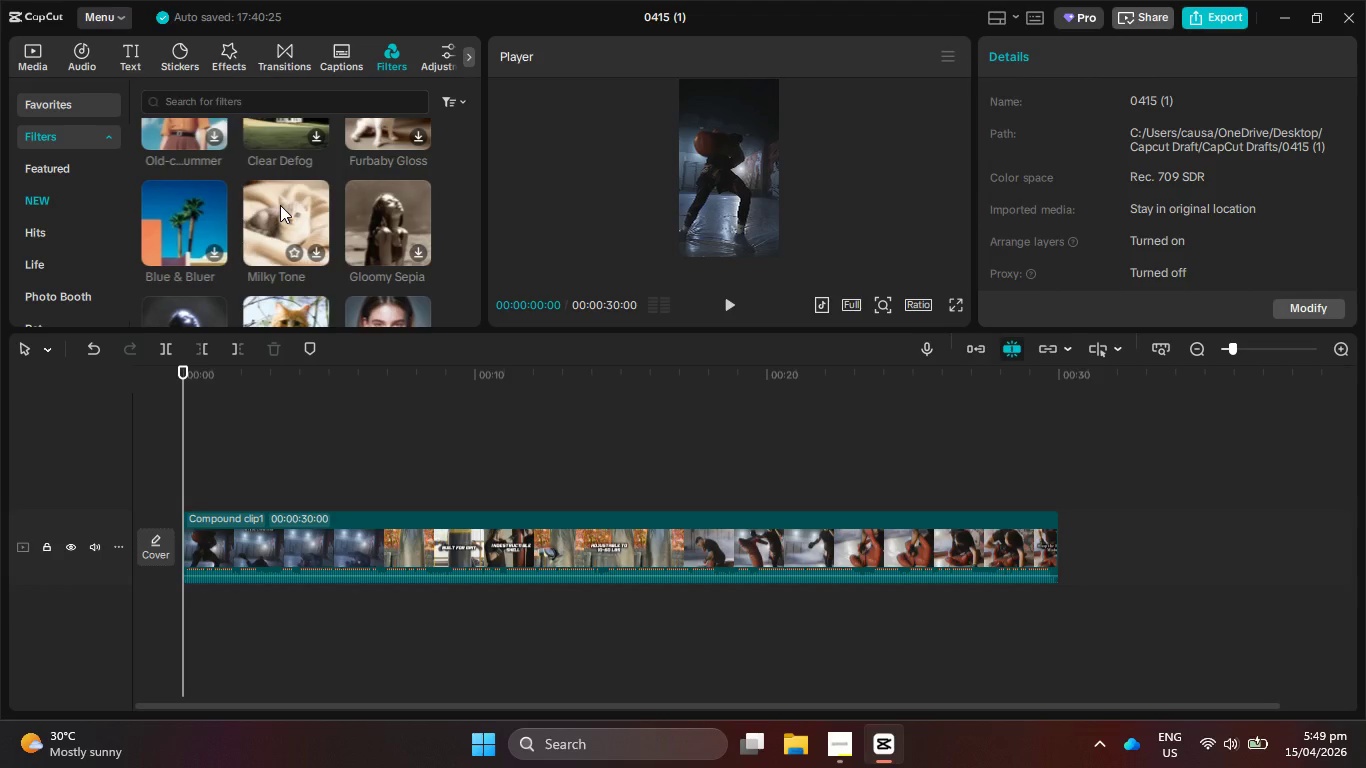 
scroll: coordinate [321, 229], scroll_direction: down, amount: 3.0
 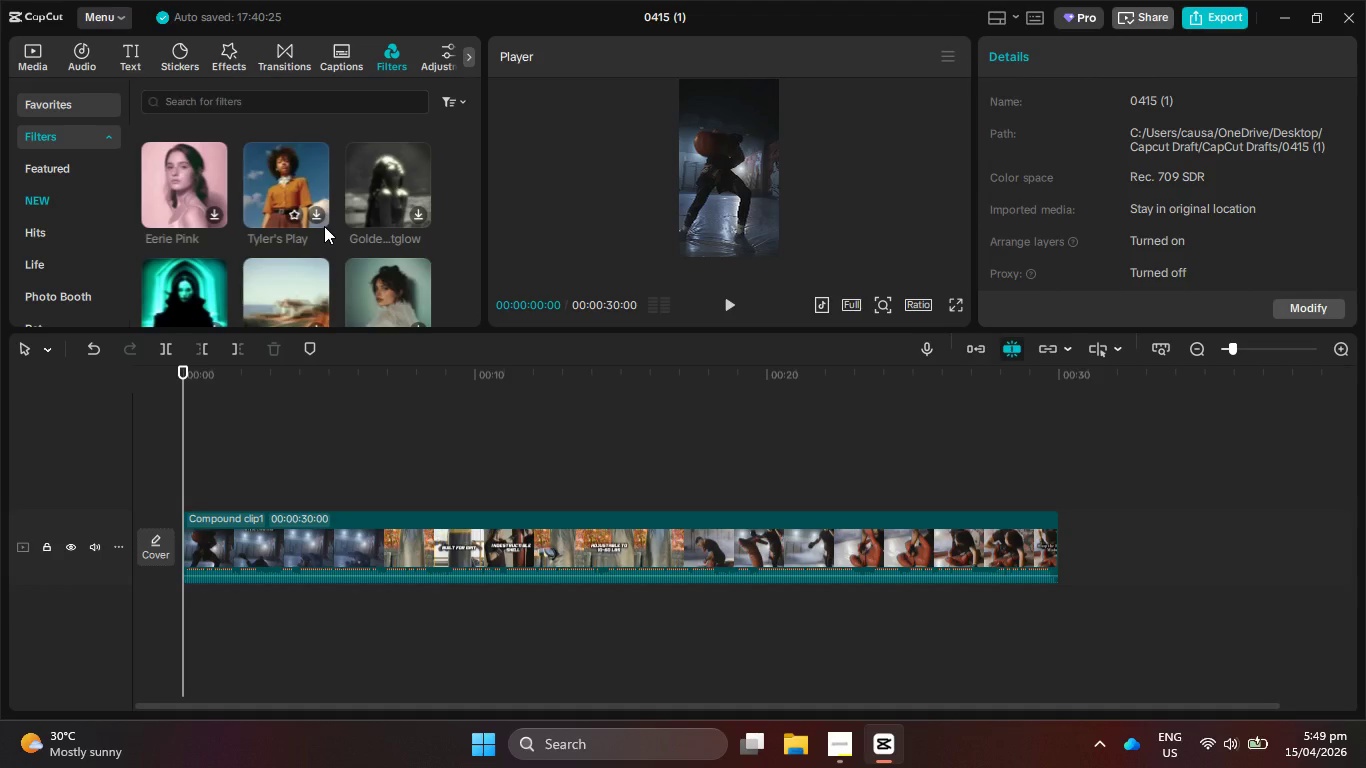 
wait(7.16)
 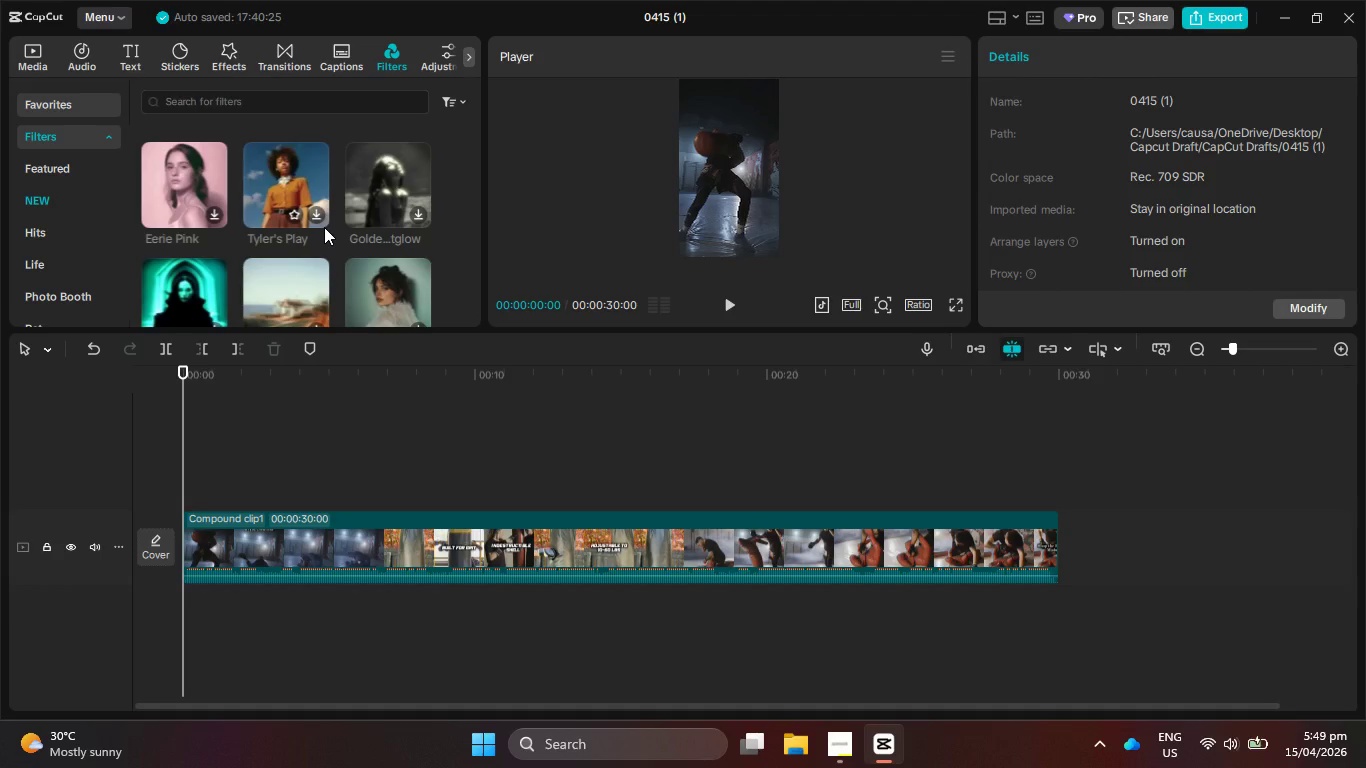 
scroll: coordinate [324, 226], scroll_direction: down, amount: 1.0
 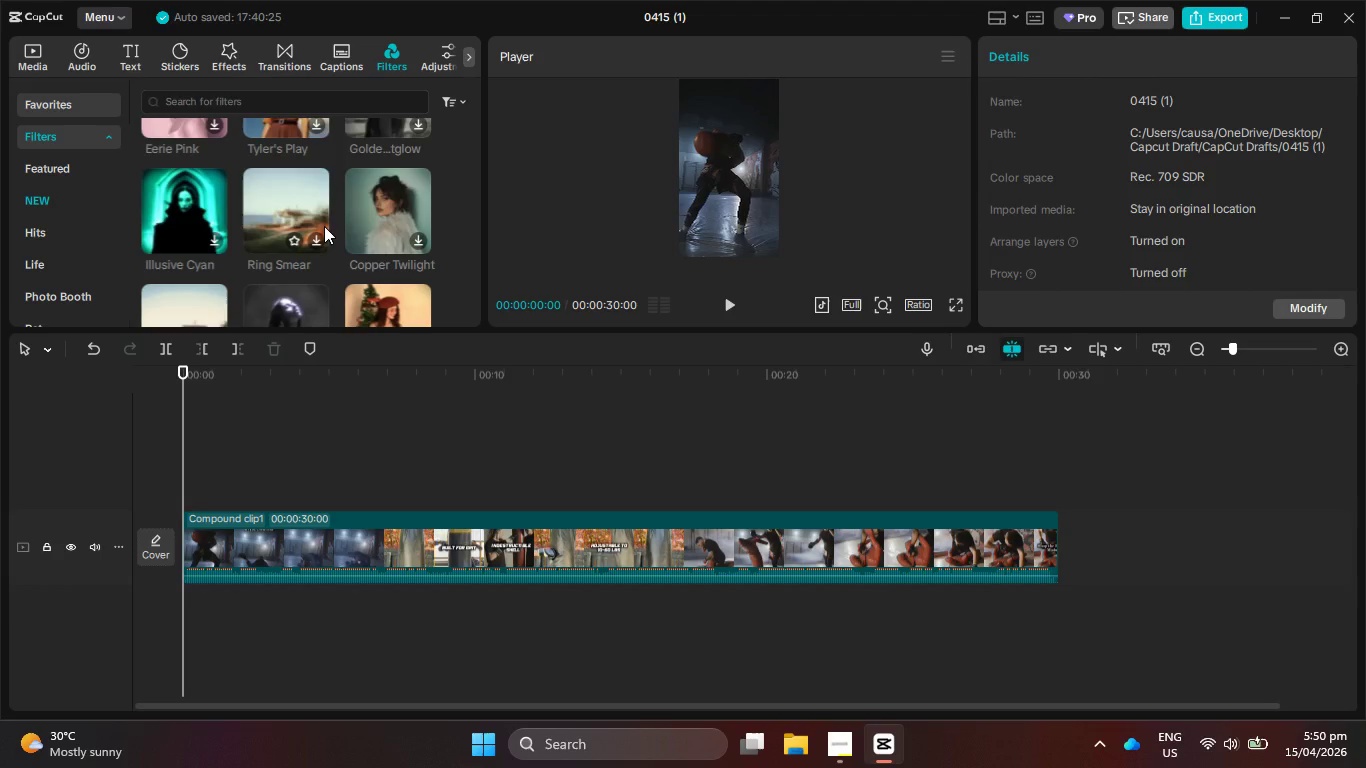 
wait(5.97)
 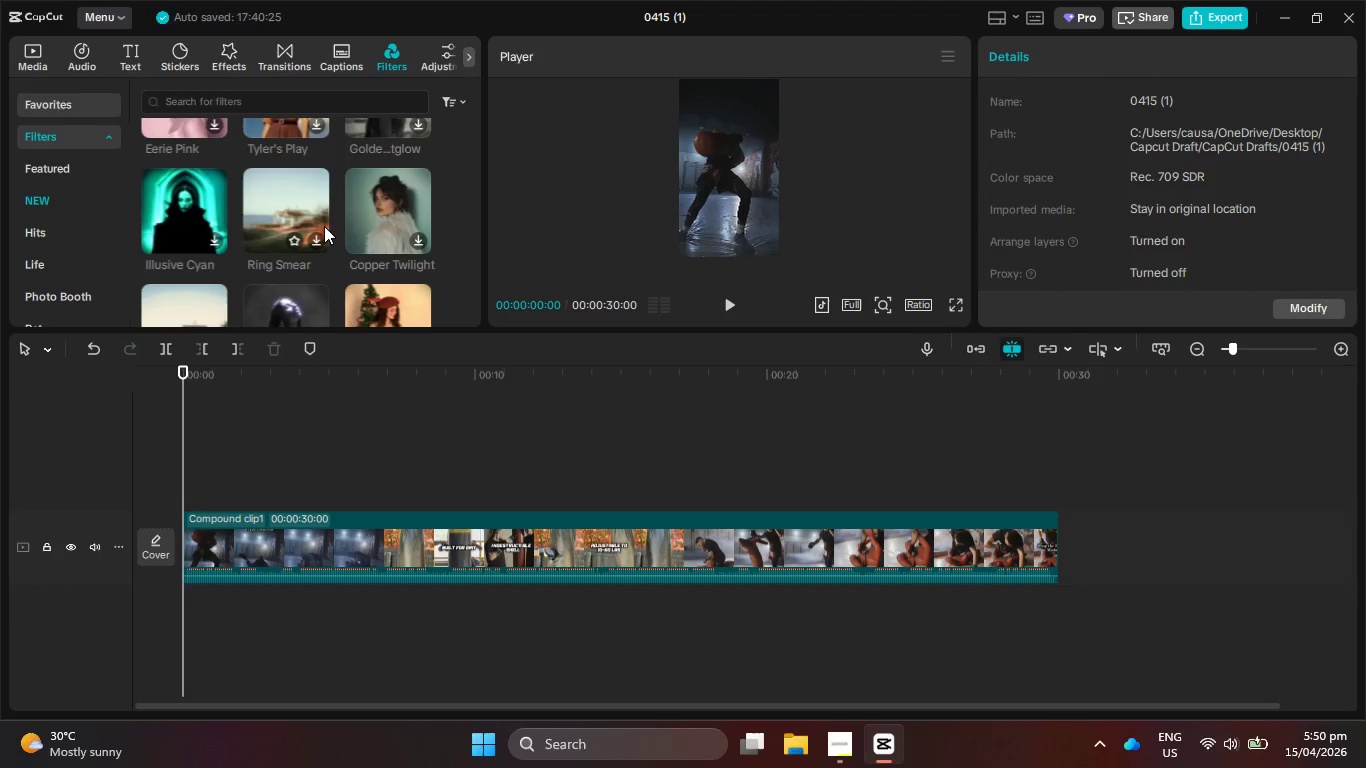 
scroll: coordinate [324, 226], scroll_direction: down, amount: 1.0
 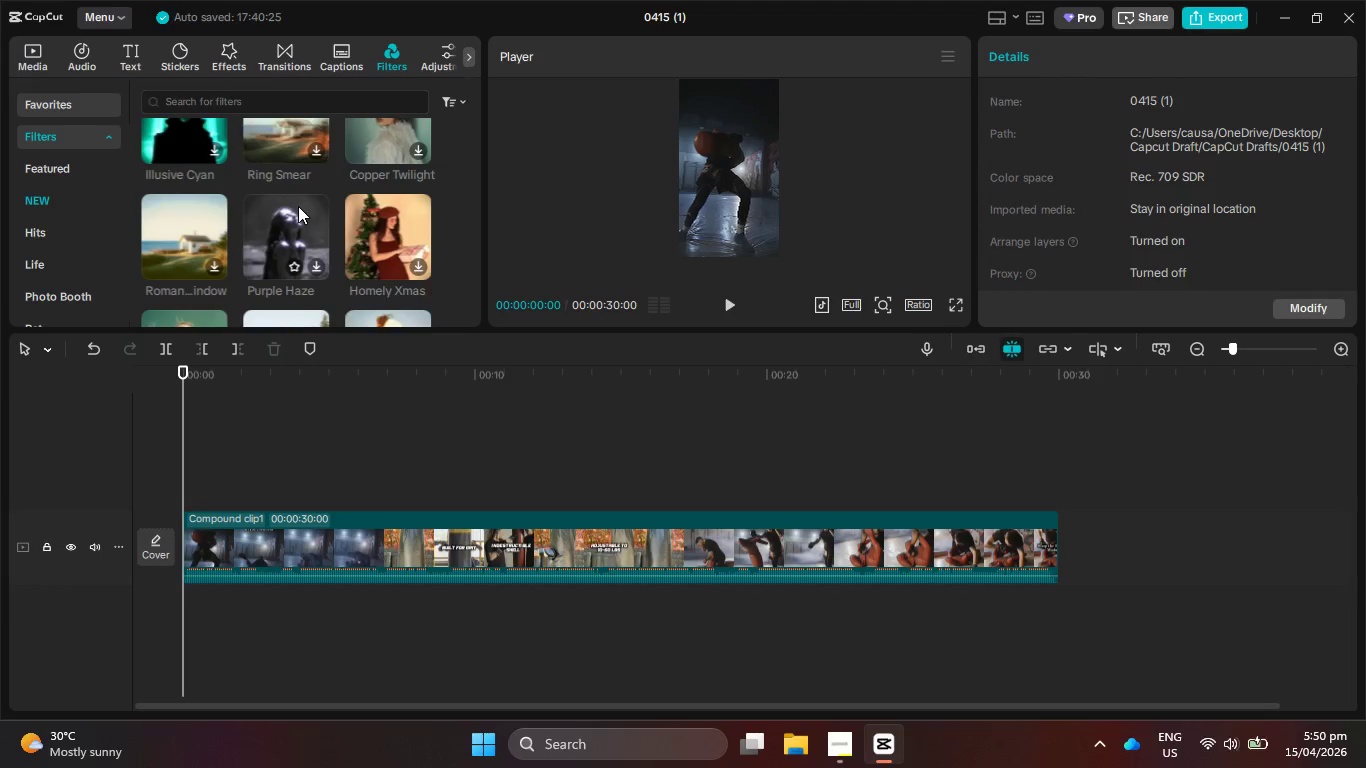 
wait(16.16)
 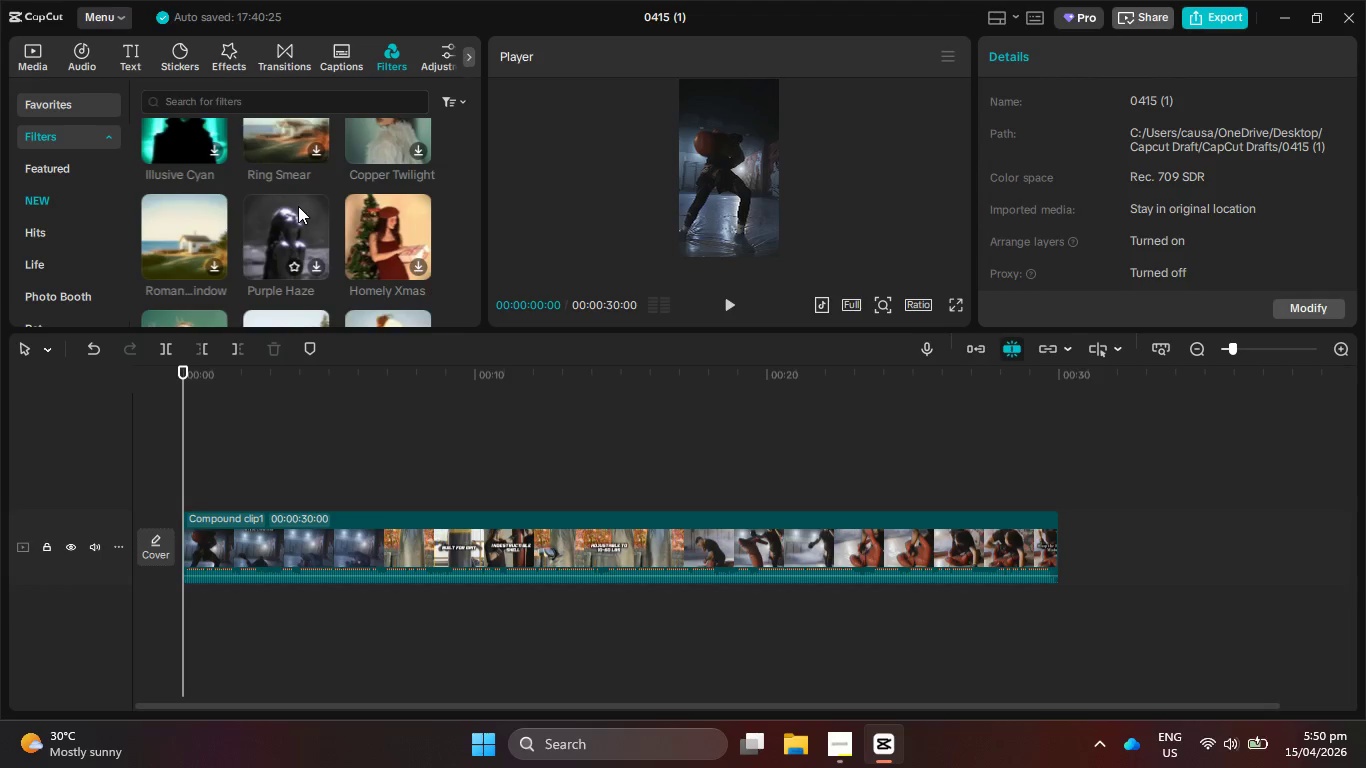 
scroll: coordinate [296, 210], scroll_direction: down, amount: 1.0
 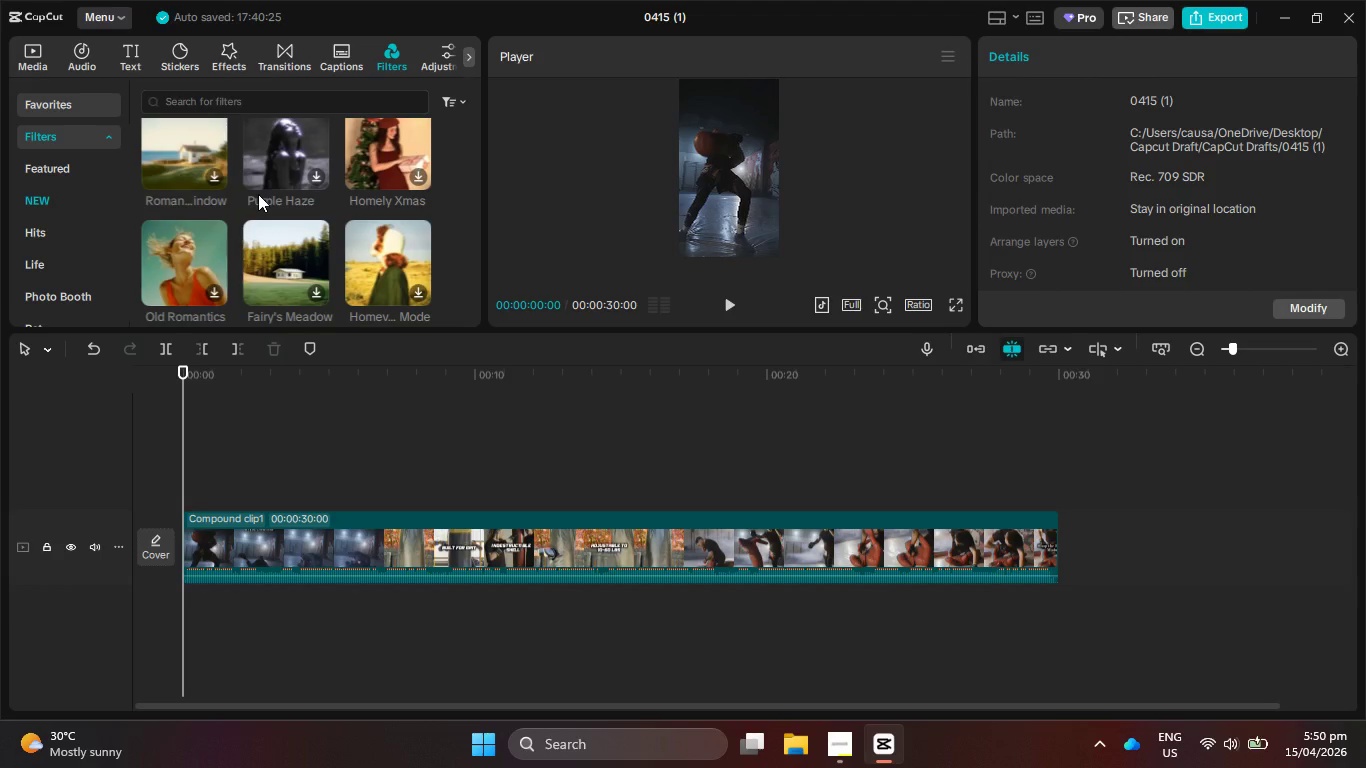 
wait(5.88)
 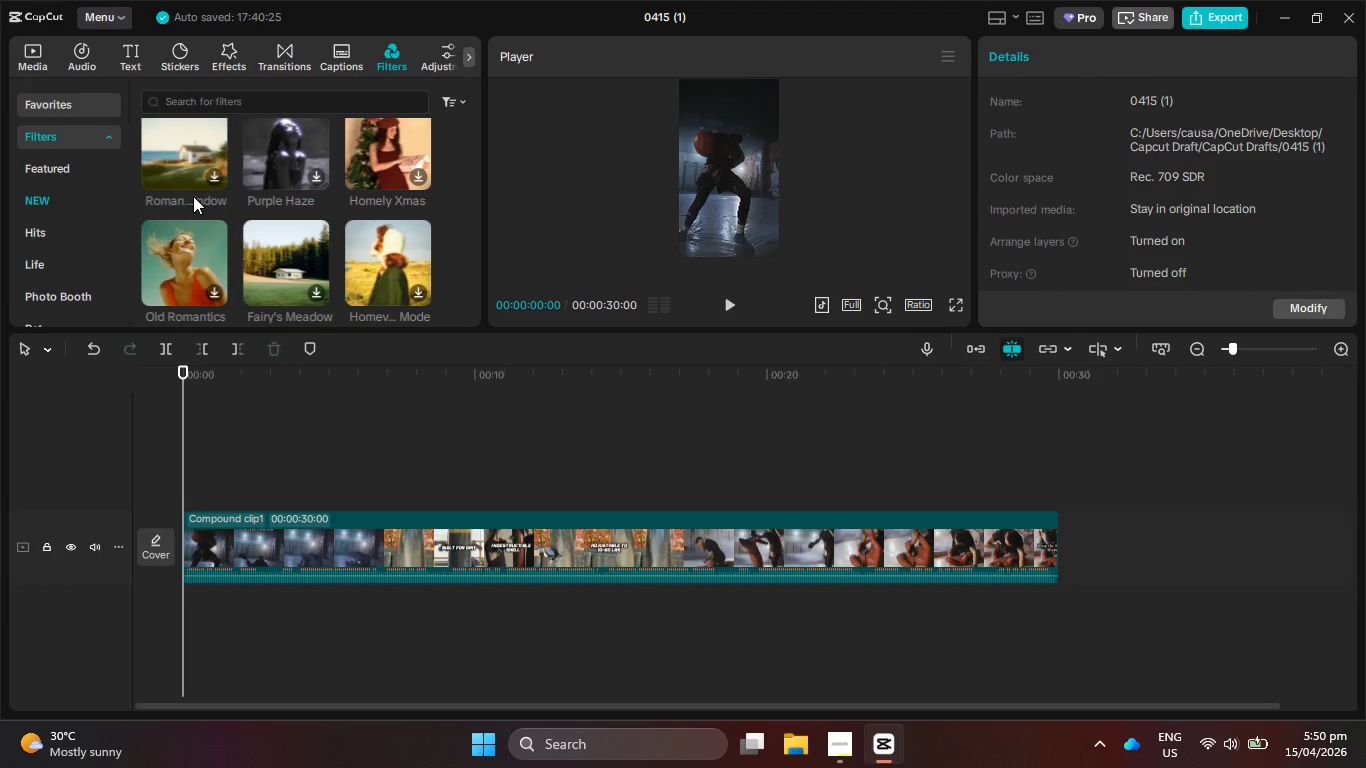 
scroll: coordinate [385, 285], scroll_direction: down, amount: 15.0
 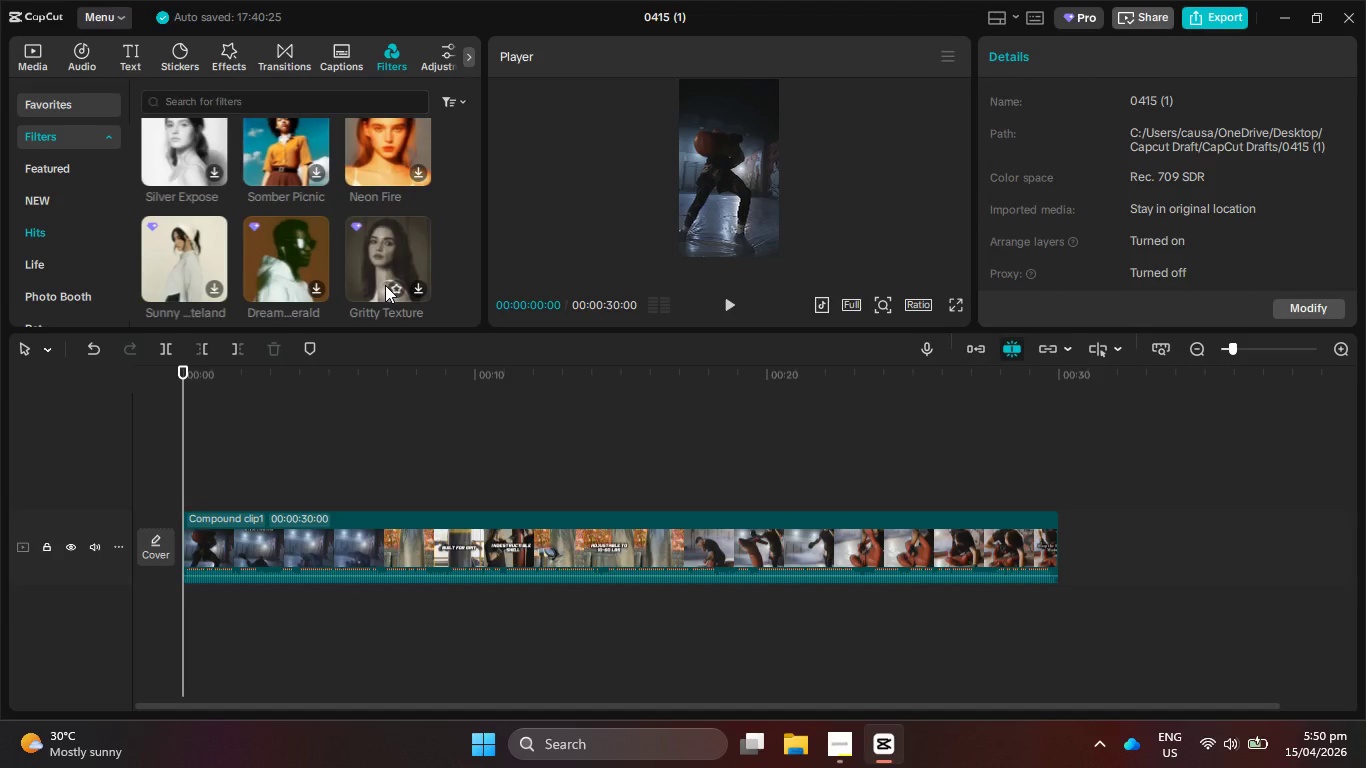 
scroll: coordinate [386, 282], scroll_direction: down, amount: 9.0
 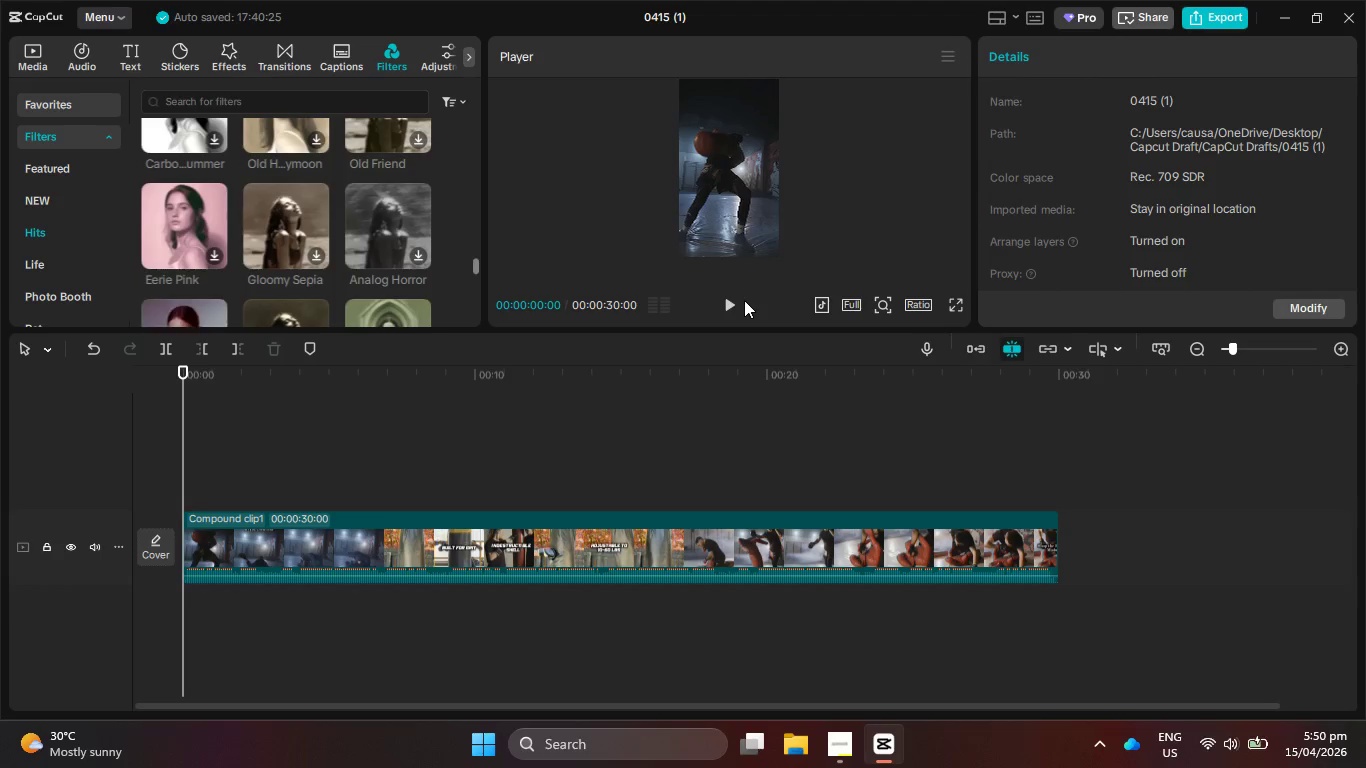 
left_click([731, 303])
 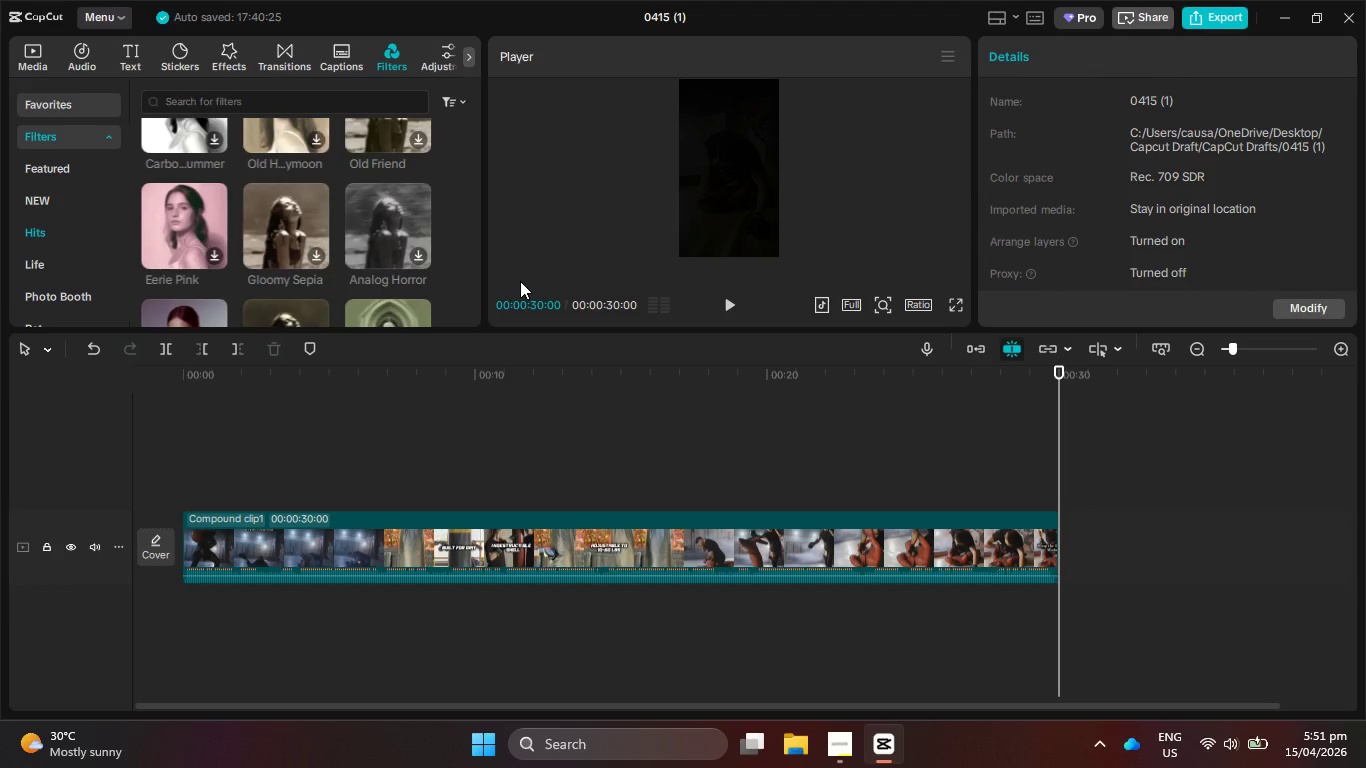 
wait(57.16)
 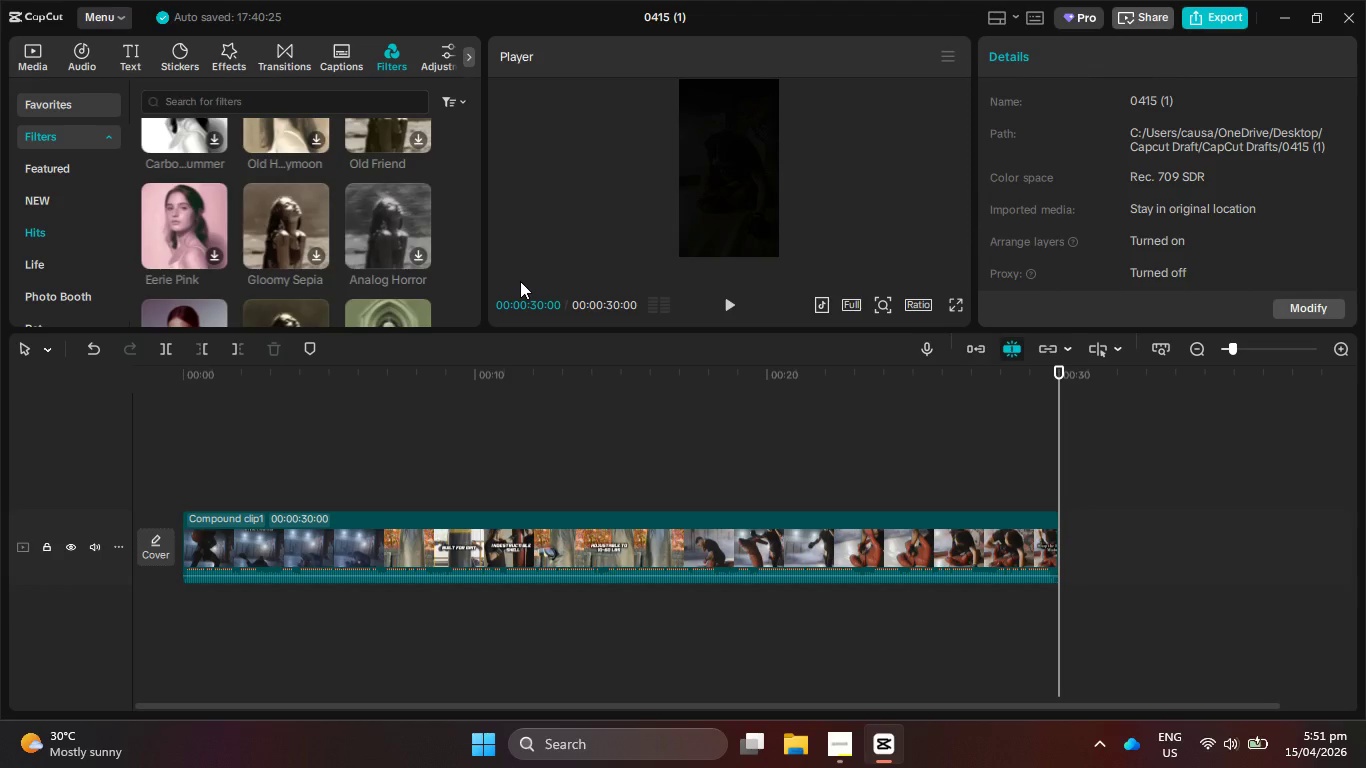 
scroll: coordinate [348, 182], scroll_direction: down, amount: 2.0
 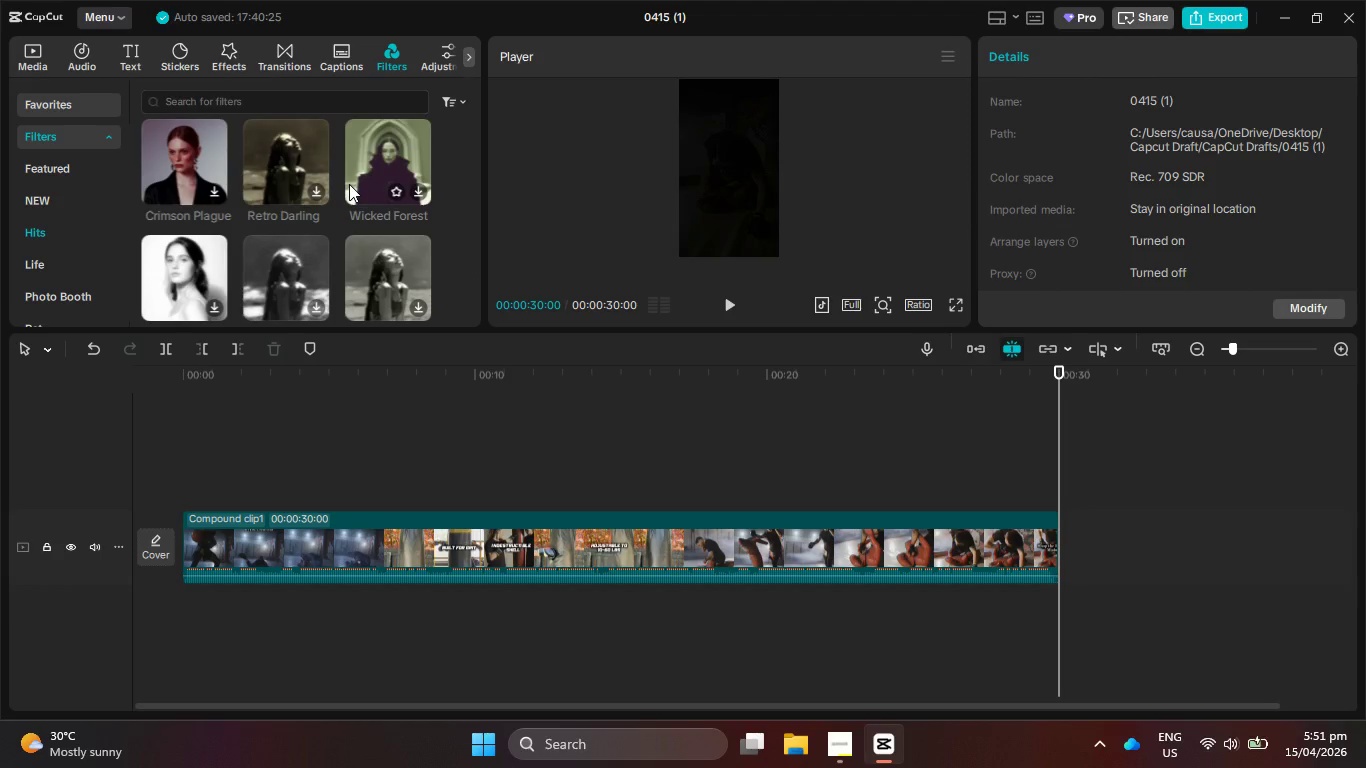 
wait(5.98)
 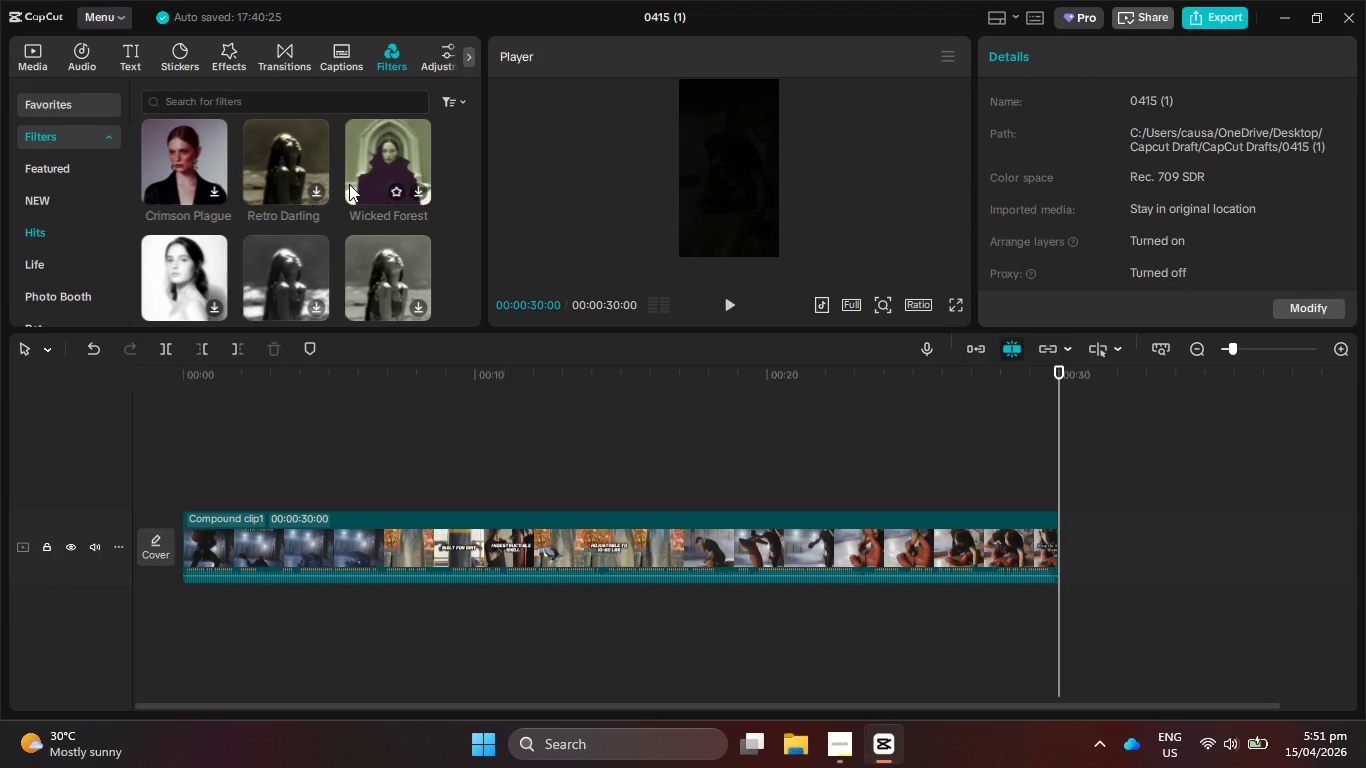 
scroll: coordinate [350, 185], scroll_direction: down, amount: 3.0
 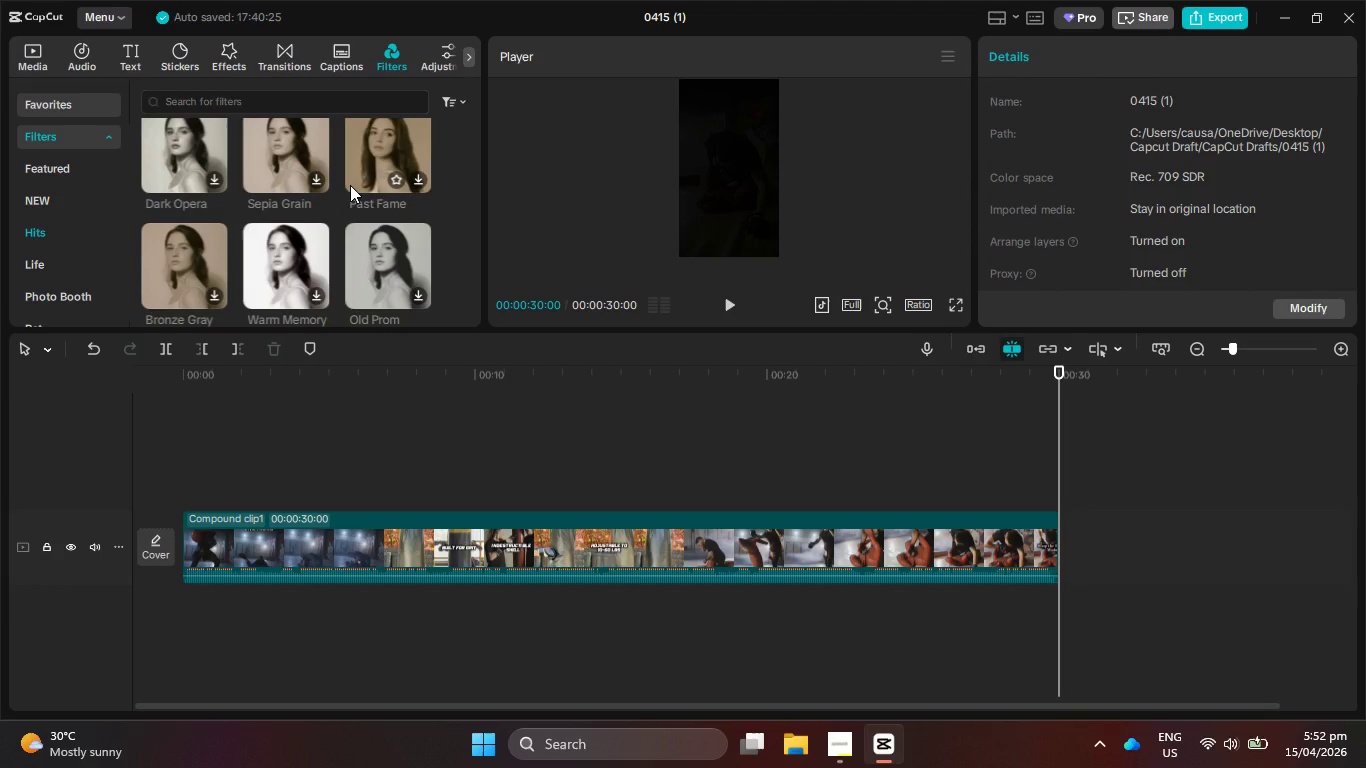 
wait(5.05)
 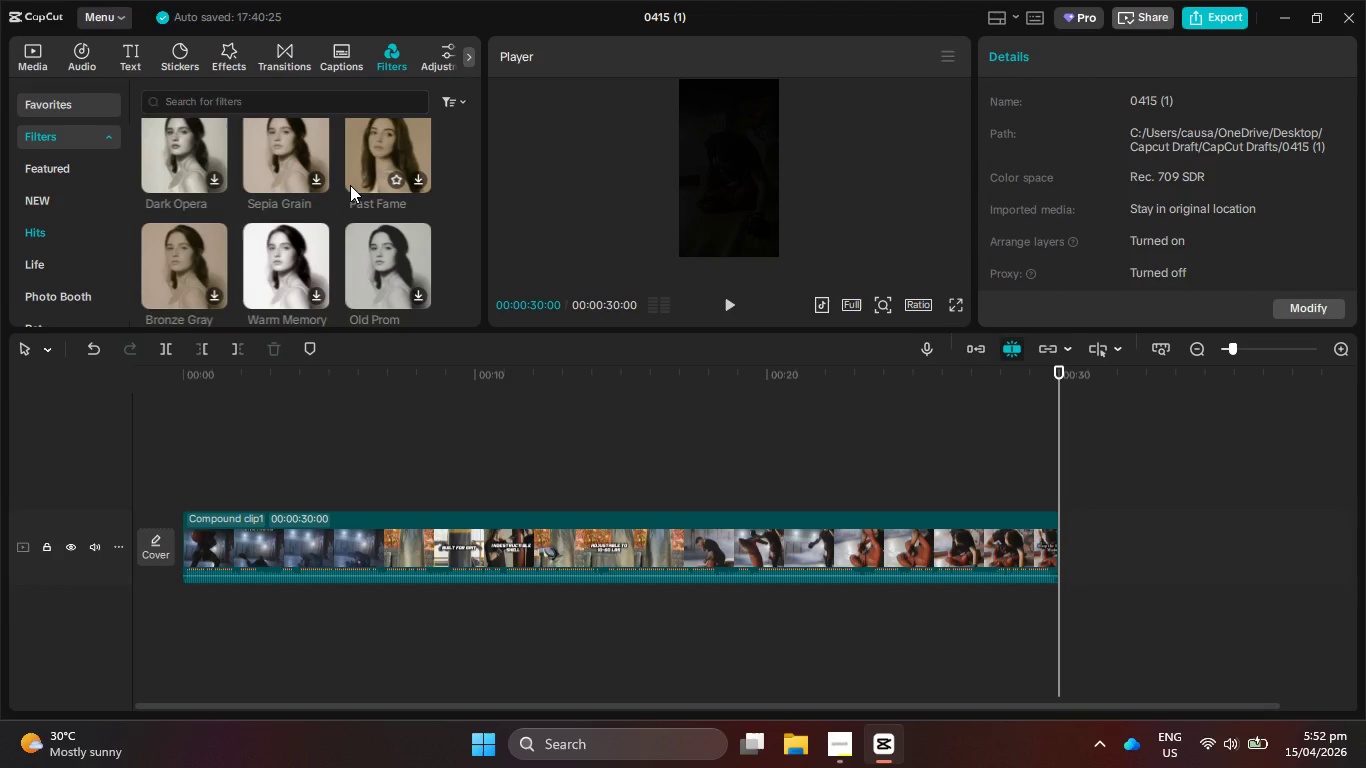 
scroll: coordinate [351, 186], scroll_direction: down, amount: 6.0
 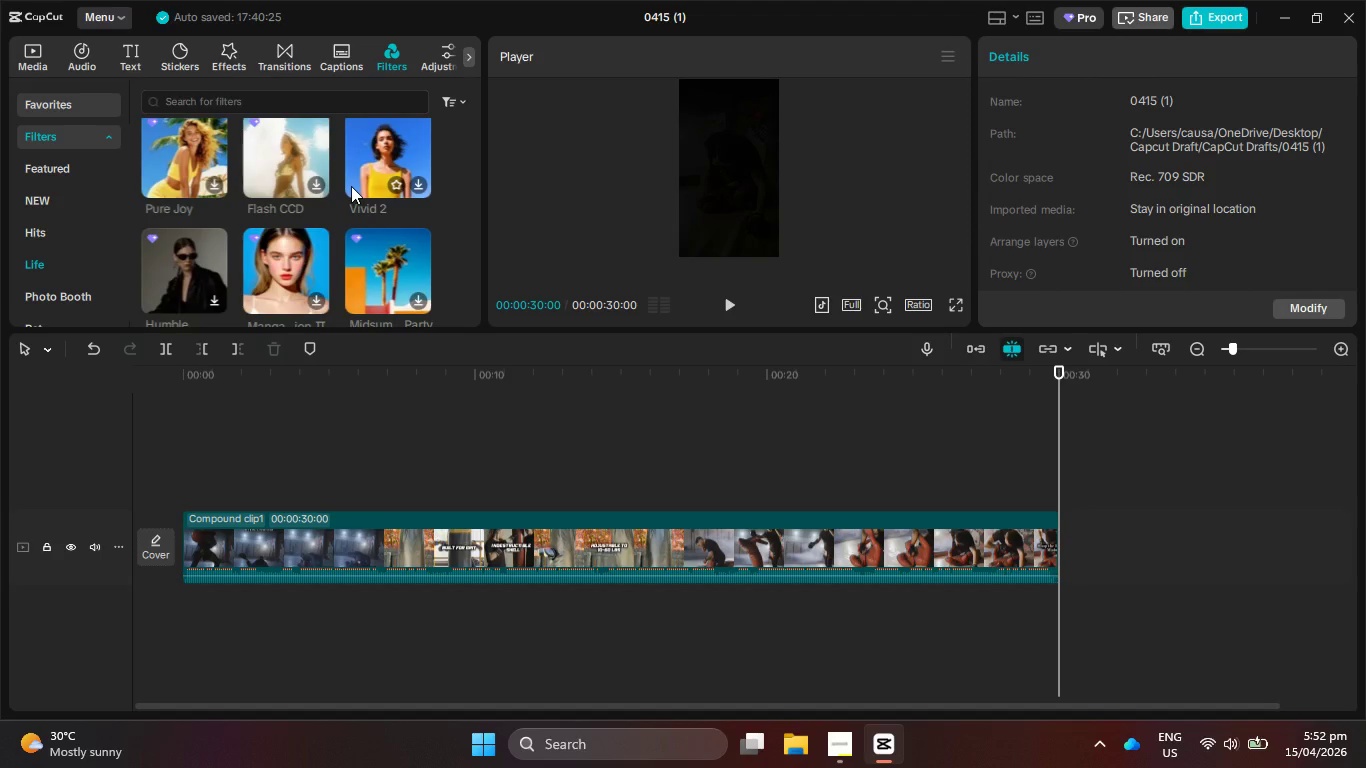 
wait(6.61)
 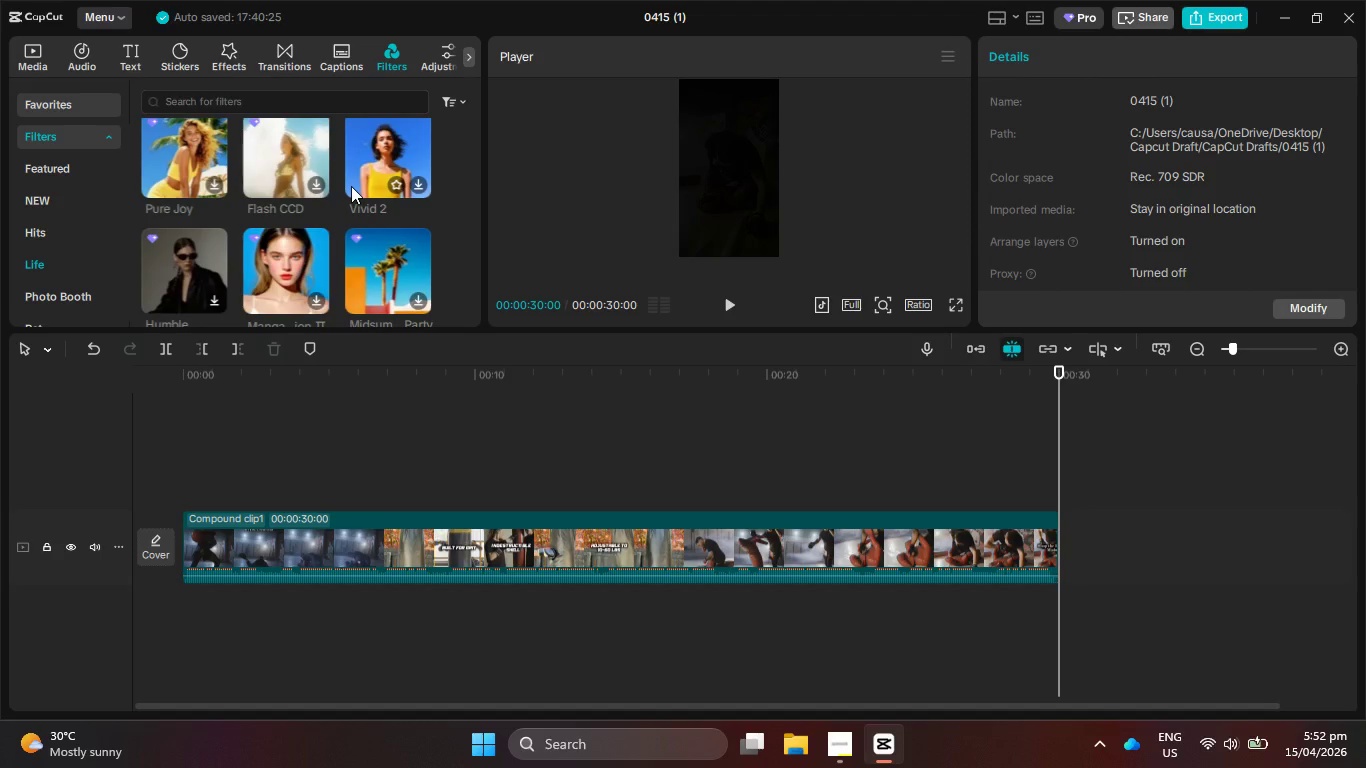 
scroll: coordinate [351, 186], scroll_direction: down, amount: 2.0
 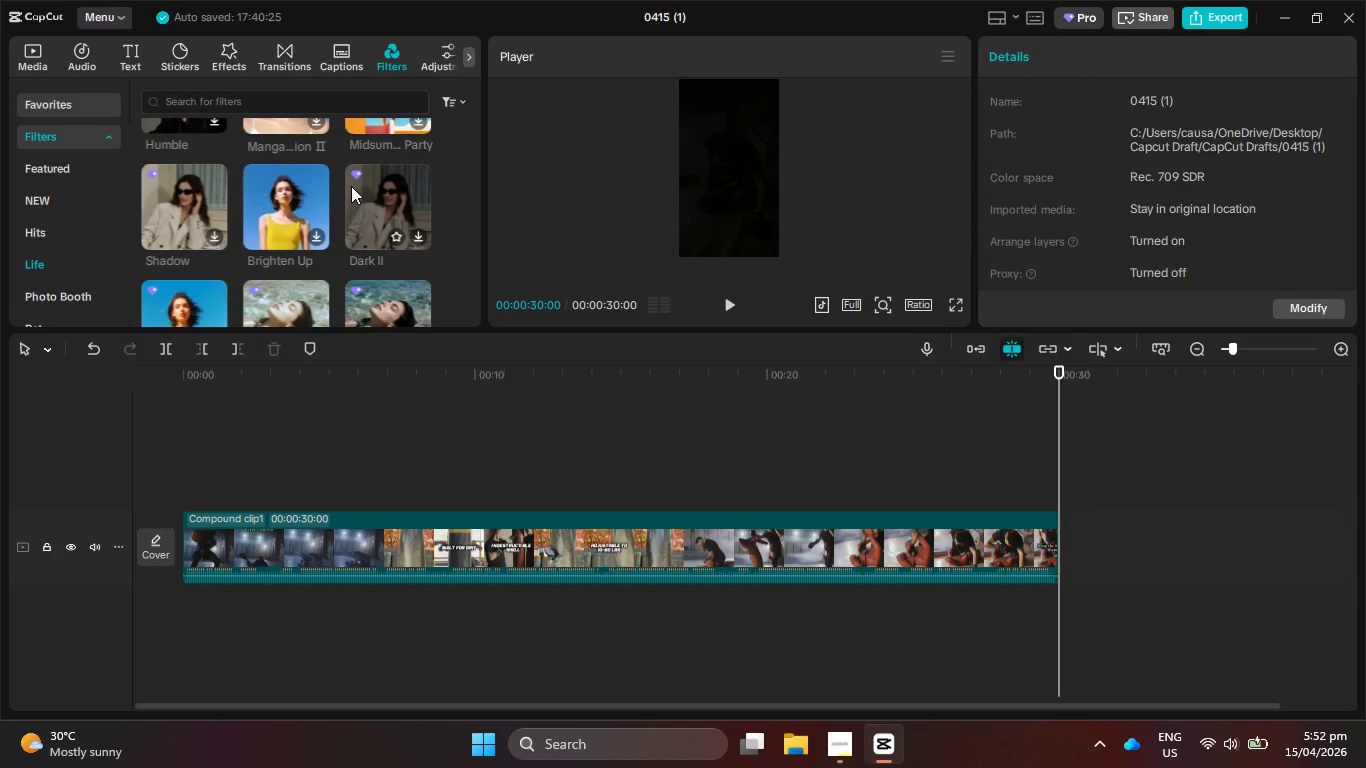 
wait(9.41)
 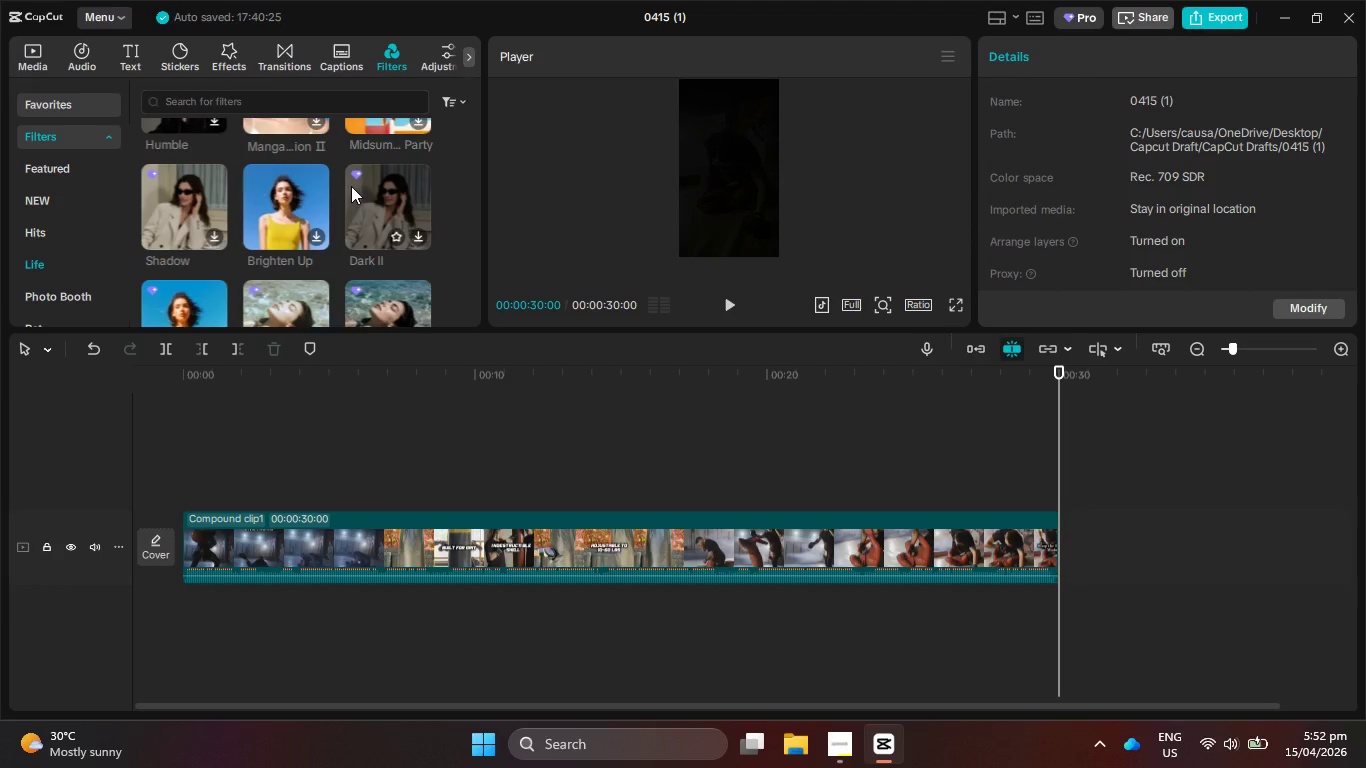 
scroll: coordinate [352, 187], scroll_direction: down, amount: 1.0
 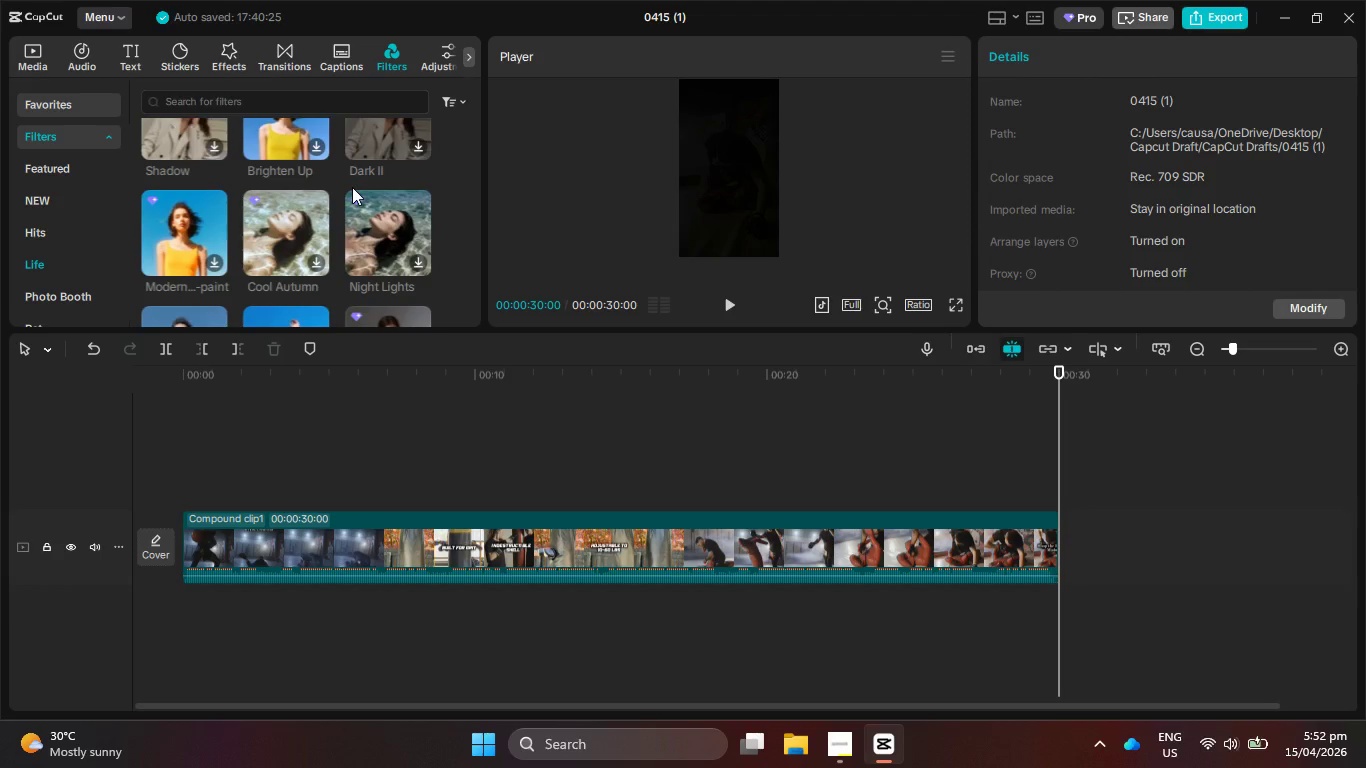 
wait(9.54)
 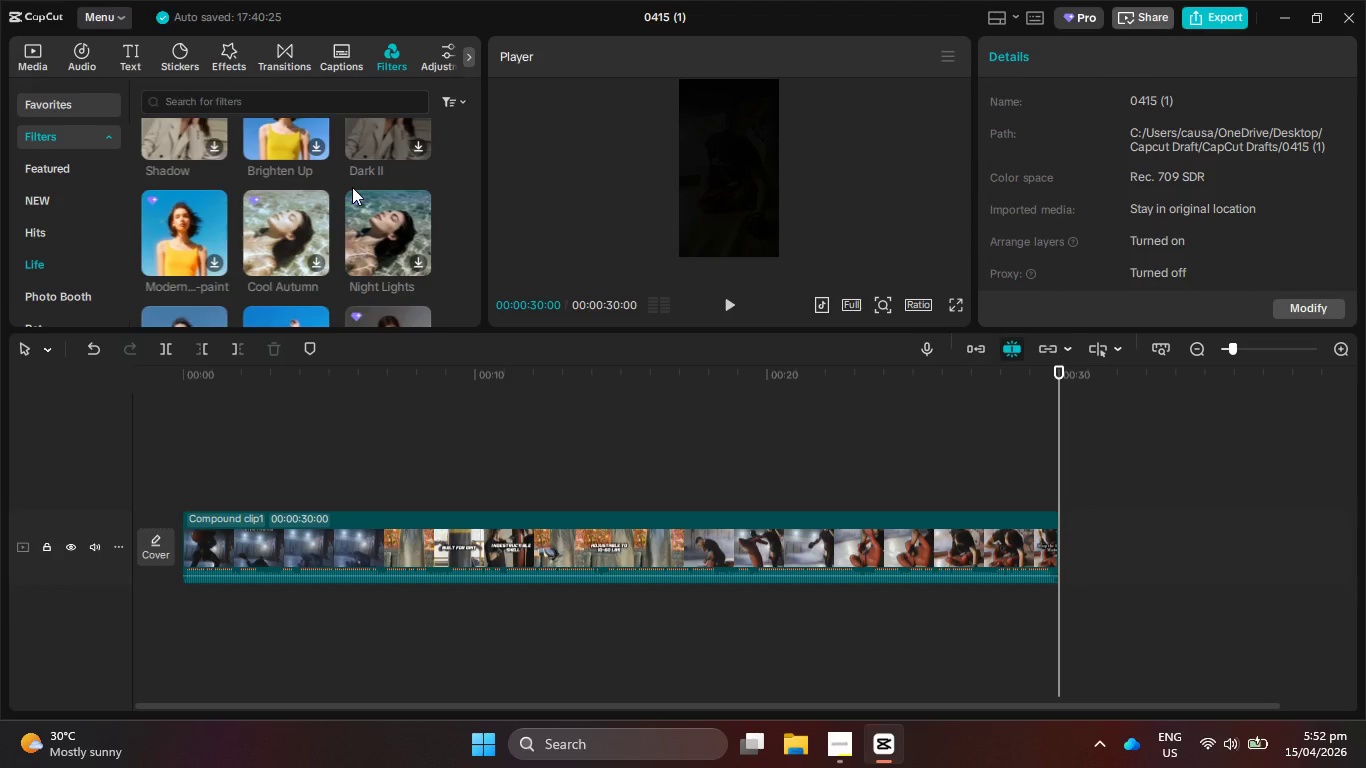 
scroll: coordinate [353, 191], scroll_direction: down, amount: 1.0
 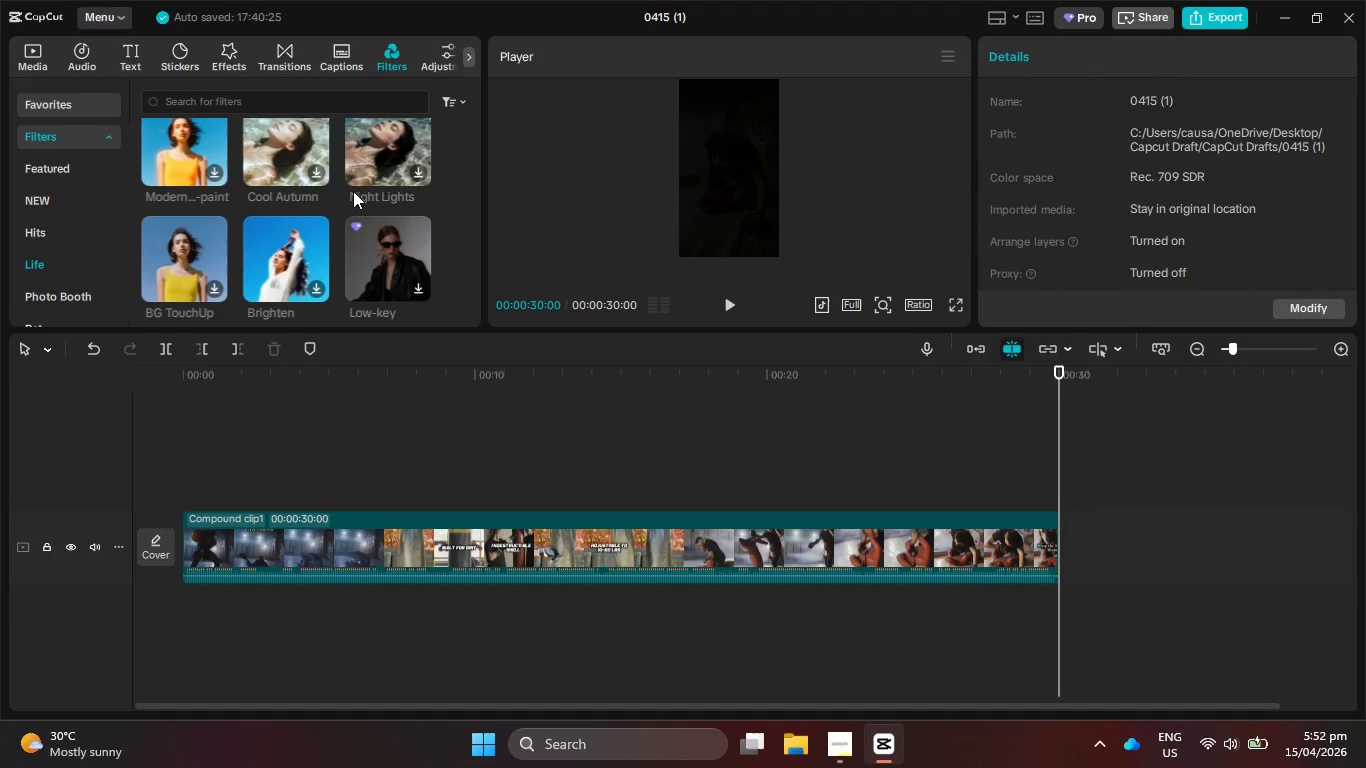 
wait(7.7)
 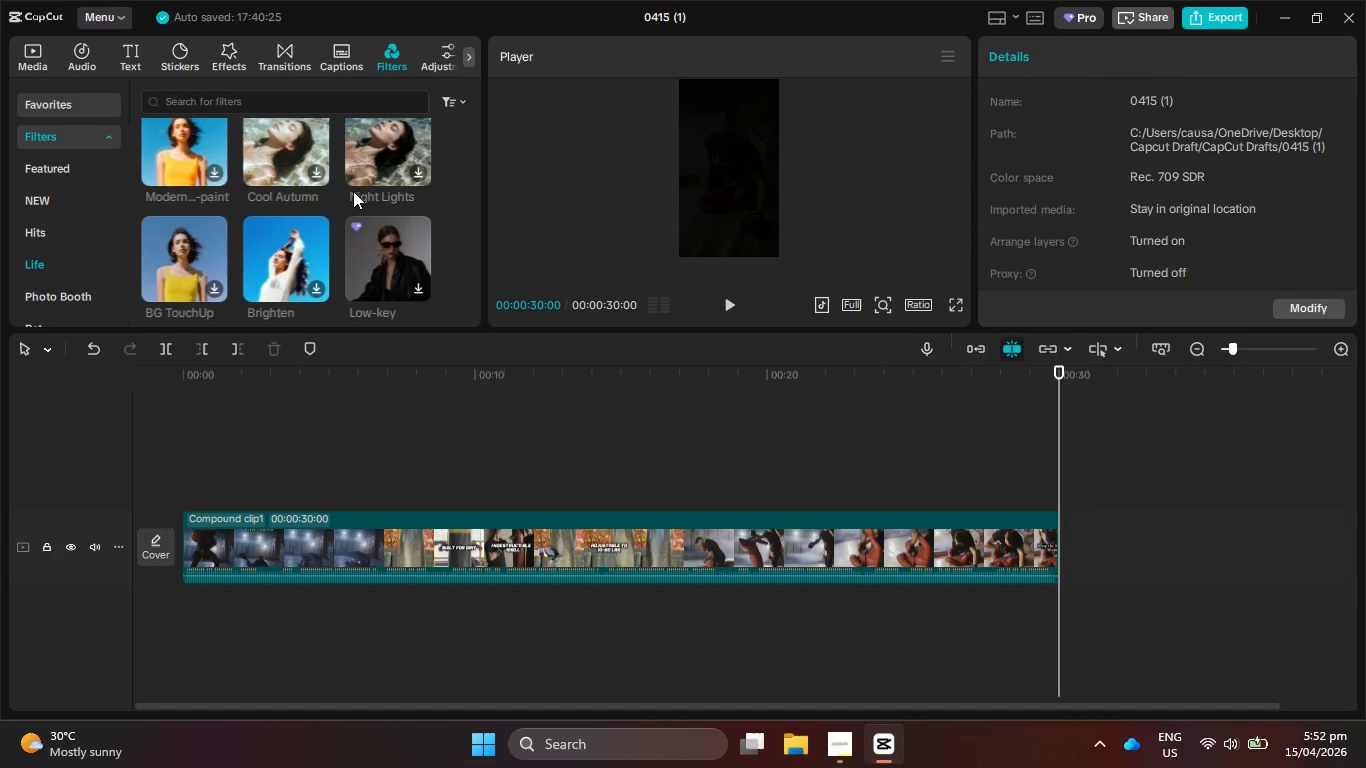 
scroll: coordinate [353, 191], scroll_direction: down, amount: 3.0
 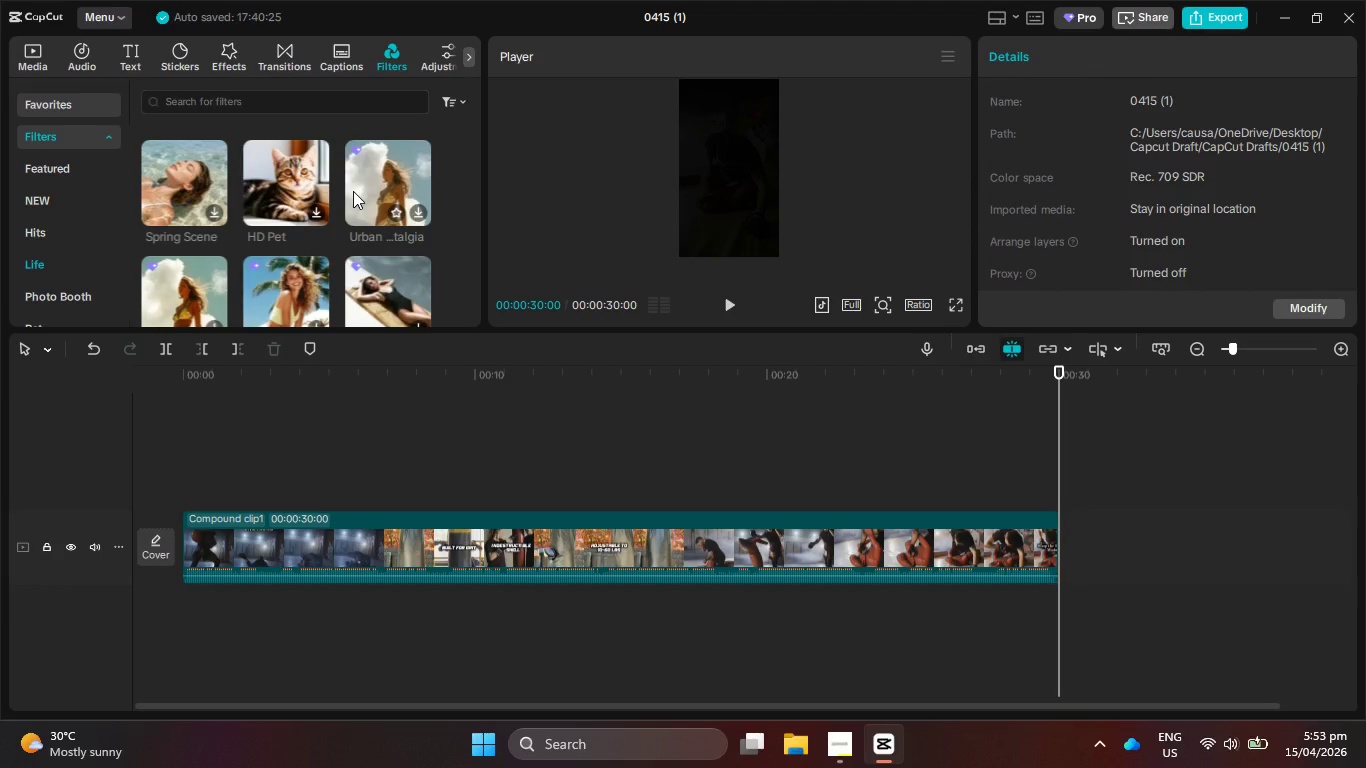 
wait(5.14)
 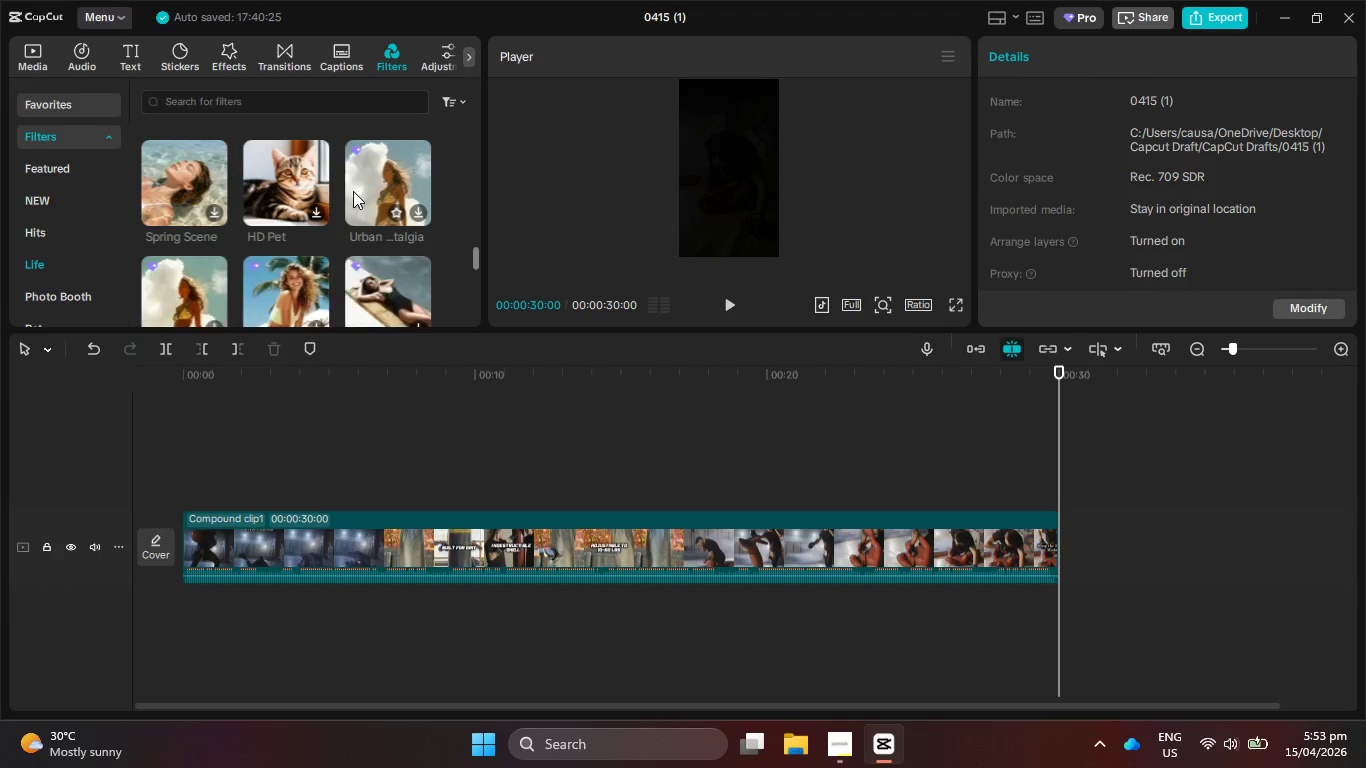 
scroll: coordinate [353, 191], scroll_direction: down, amount: 2.0
 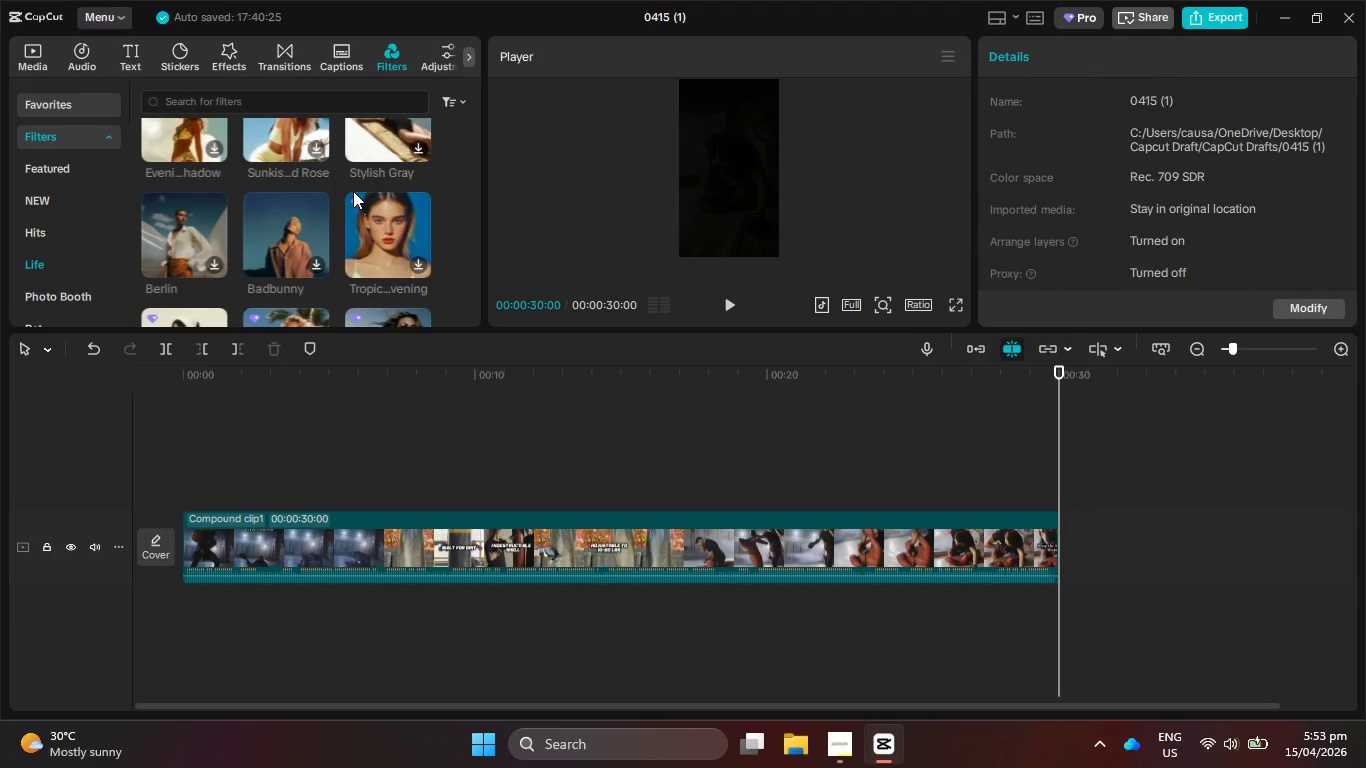 
wait(5.09)
 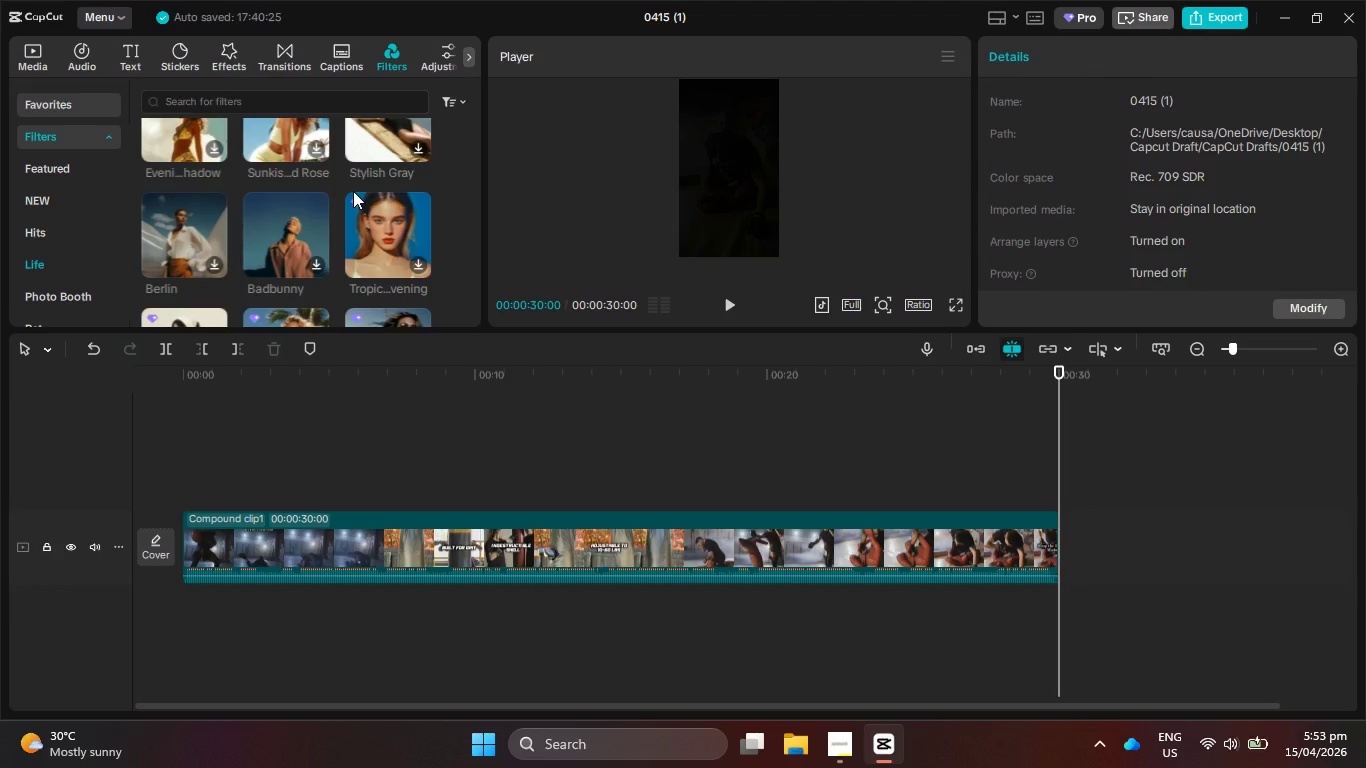 
scroll: coordinate [311, 229], scroll_direction: down, amount: 7.0
 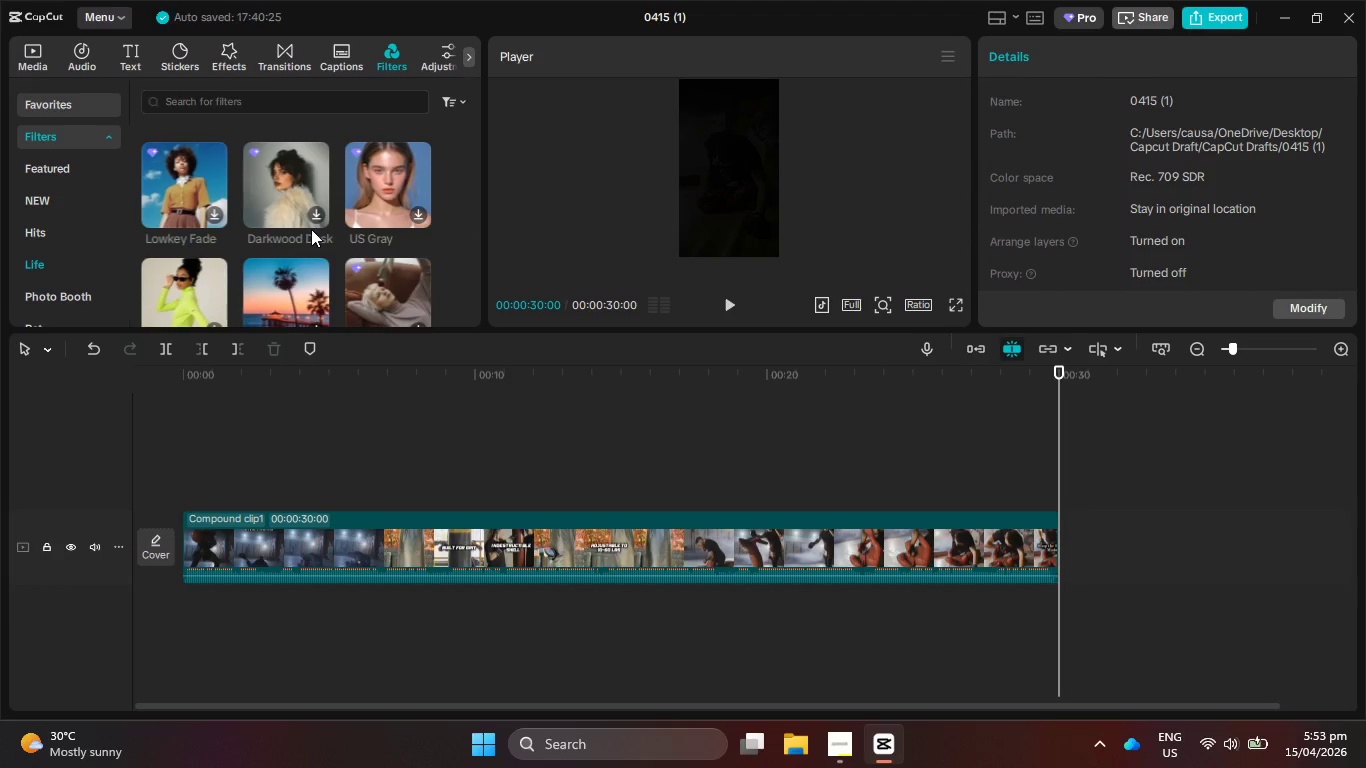 
scroll: coordinate [311, 229], scroll_direction: down, amount: 1.0
 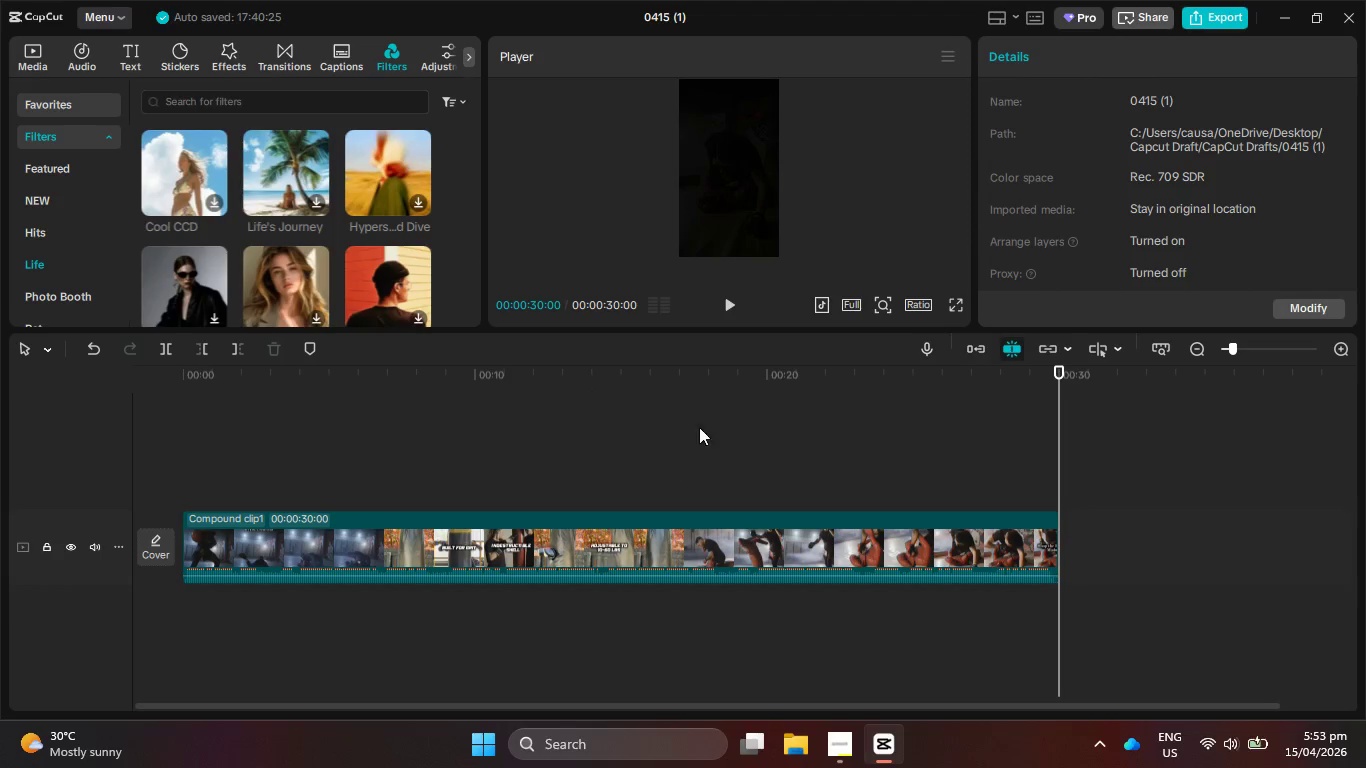 
double_click([786, 534])
 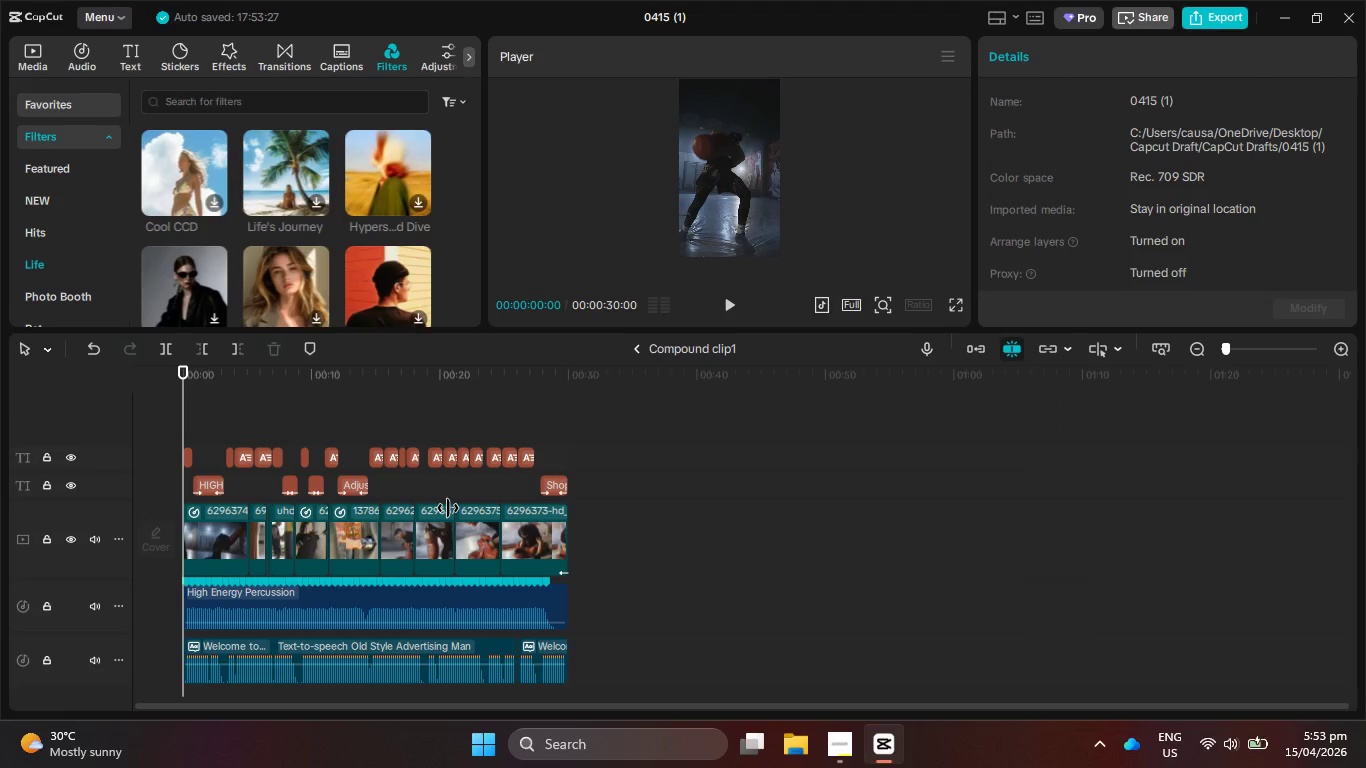 
hold_key(key=ControlLeft, duration=3.69)
scroll: coordinate [468, 500], scroll_direction: up, amount: 11.0
 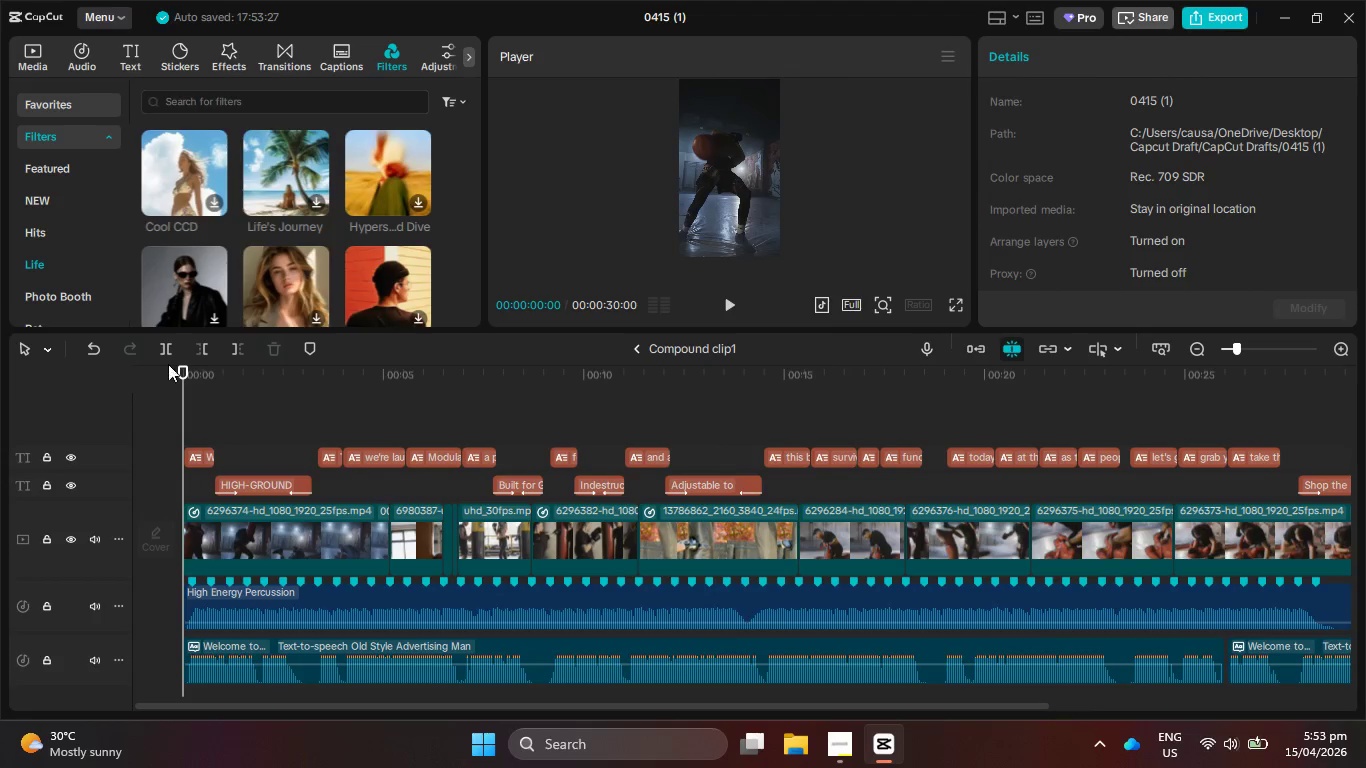 
left_click_drag(start_coordinate=[184, 376], to_coordinate=[152, 518])
 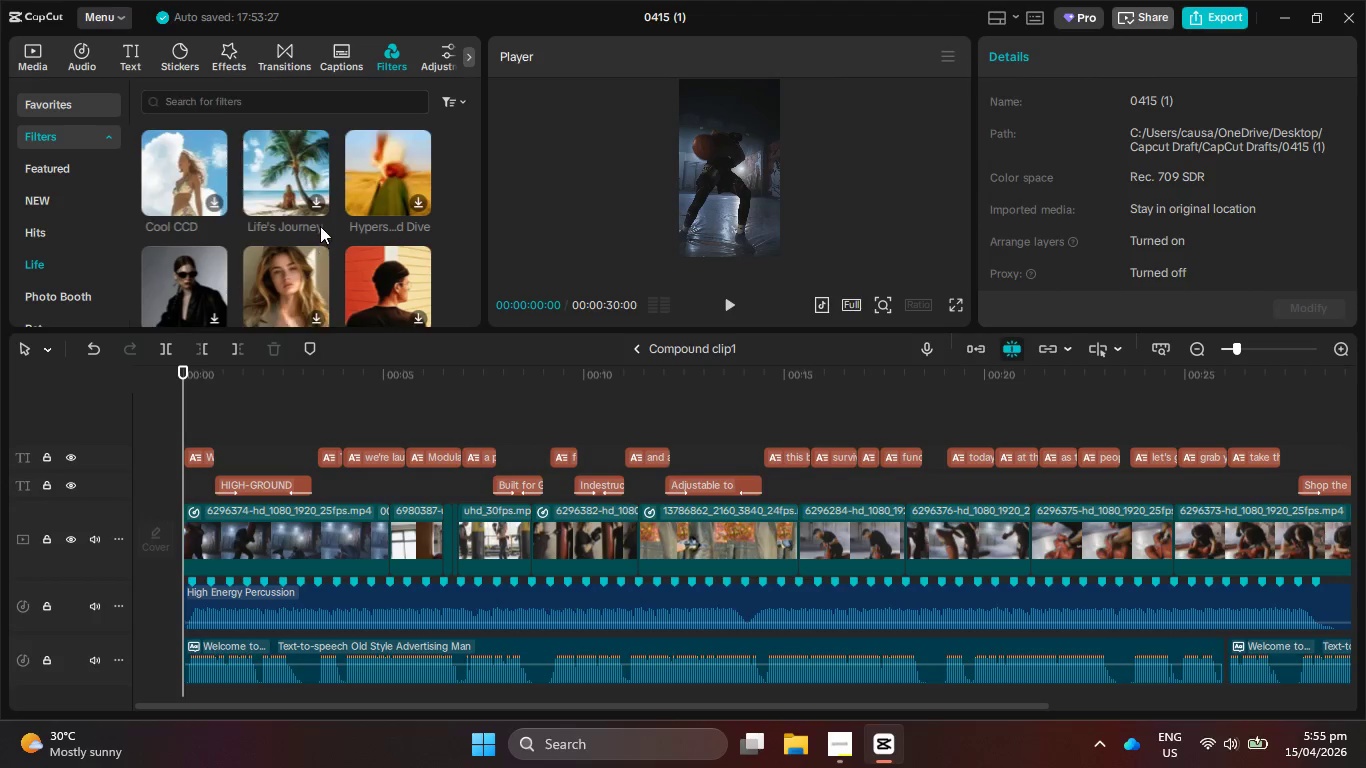 
wait(48.83)
 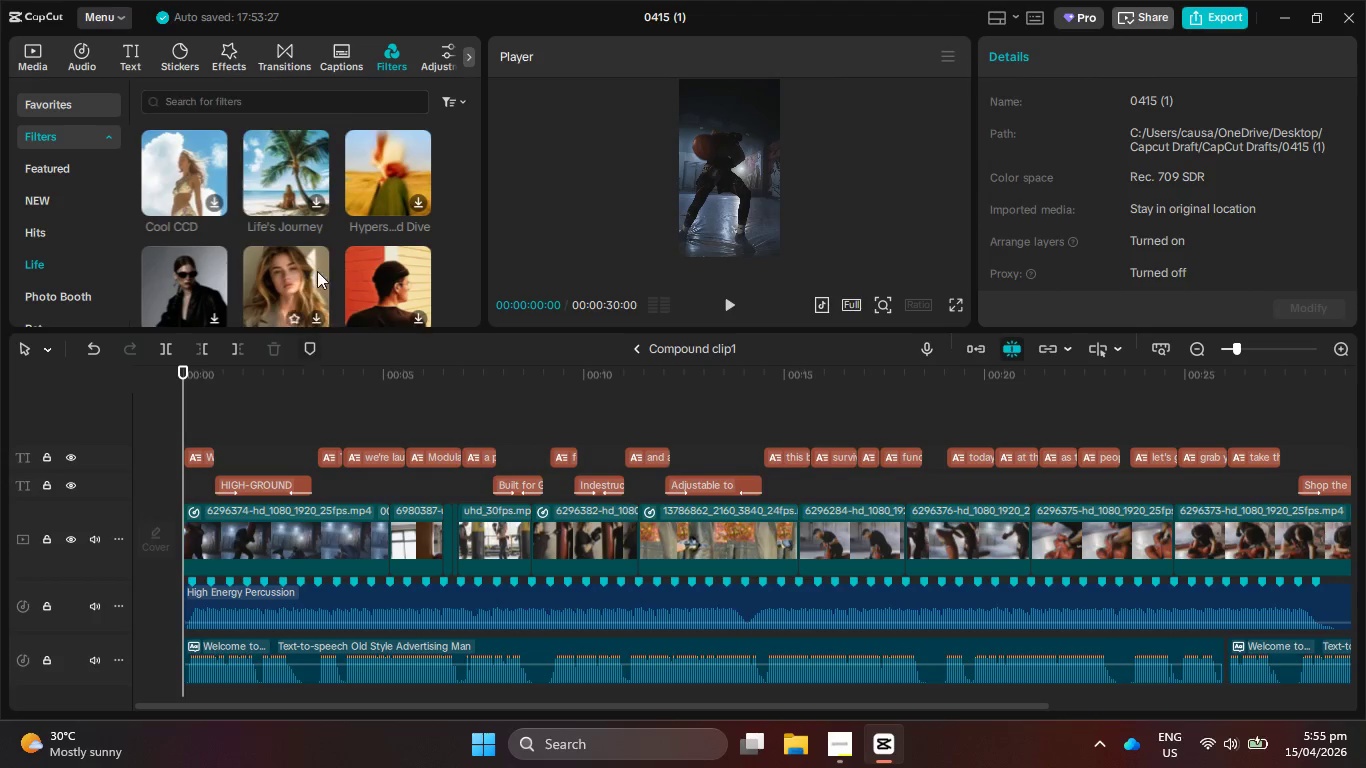 
scroll: coordinate [356, 223], scroll_direction: down, amount: 6.0
 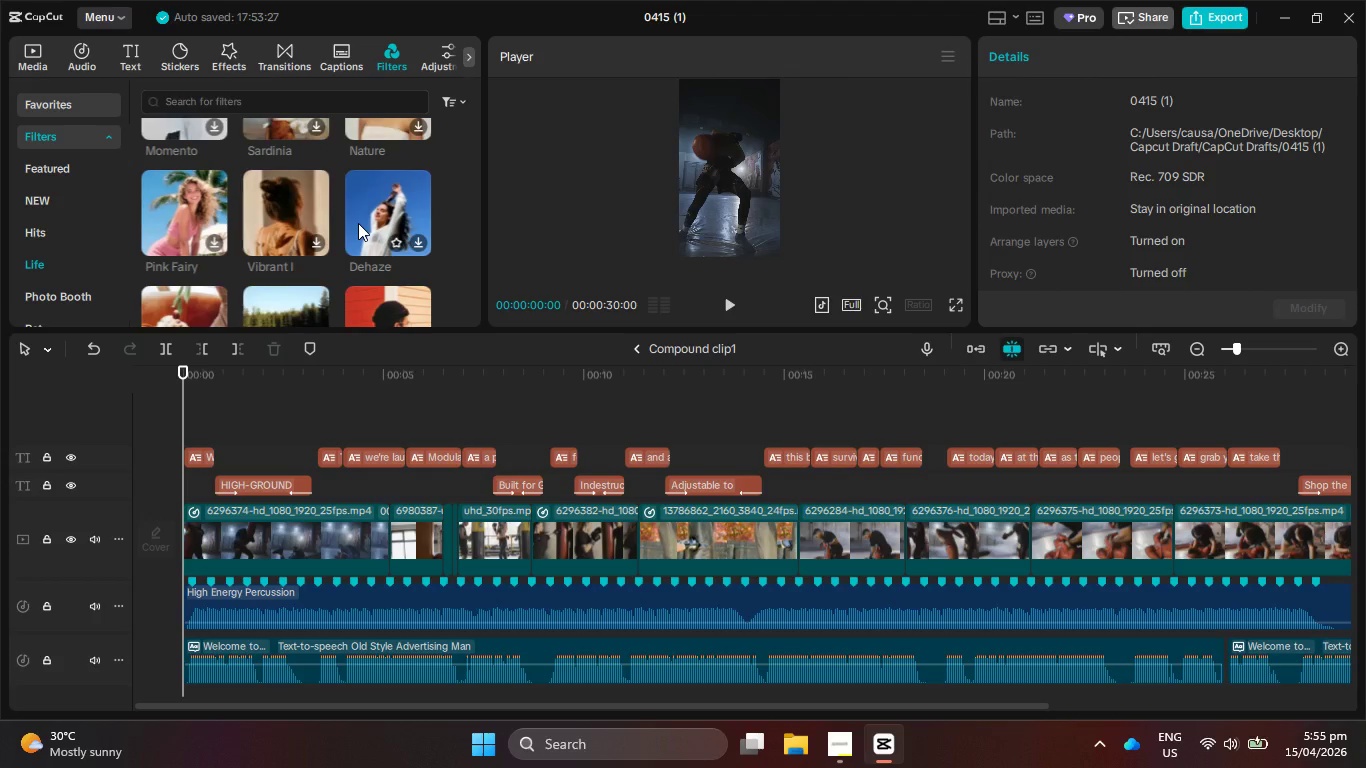 
scroll: coordinate [365, 222], scroll_direction: down, amount: 5.0
 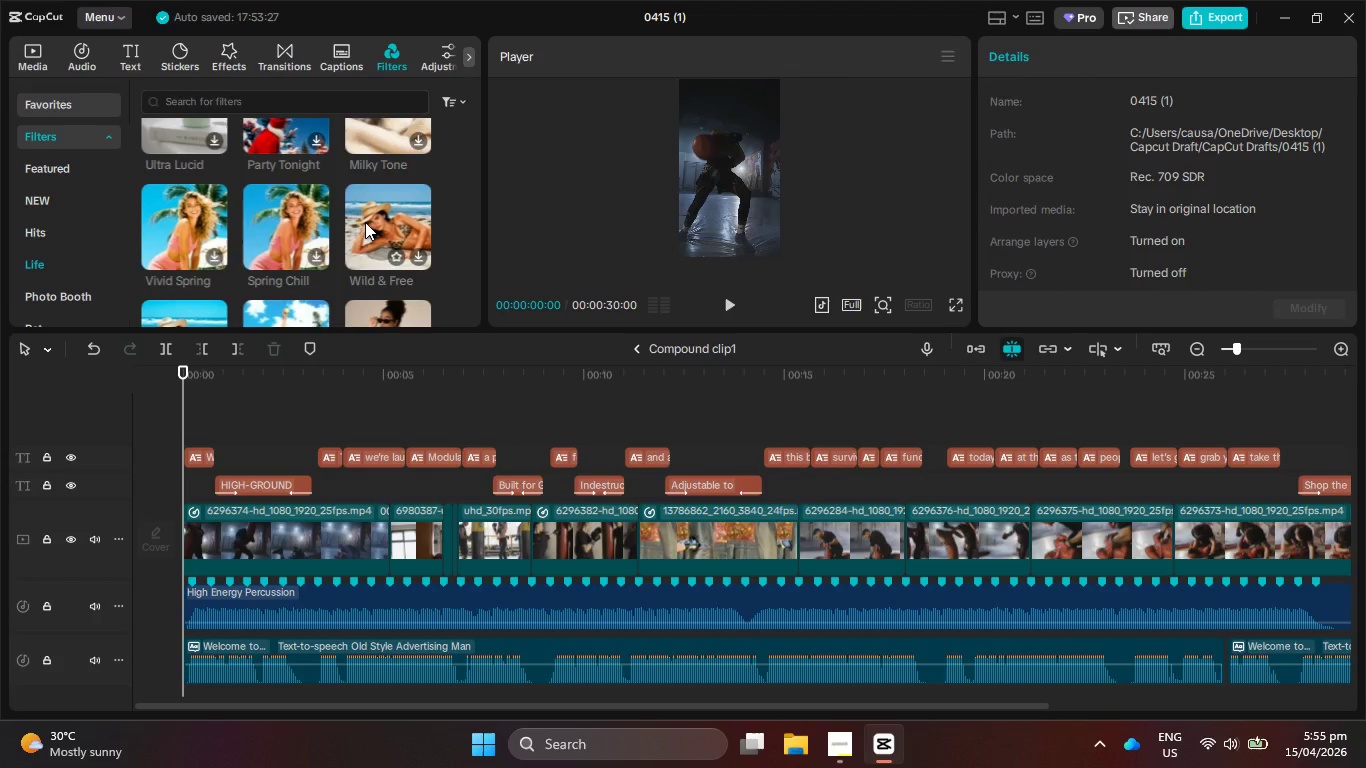 
scroll: coordinate [303, 270], scroll_direction: down, amount: 5.0
 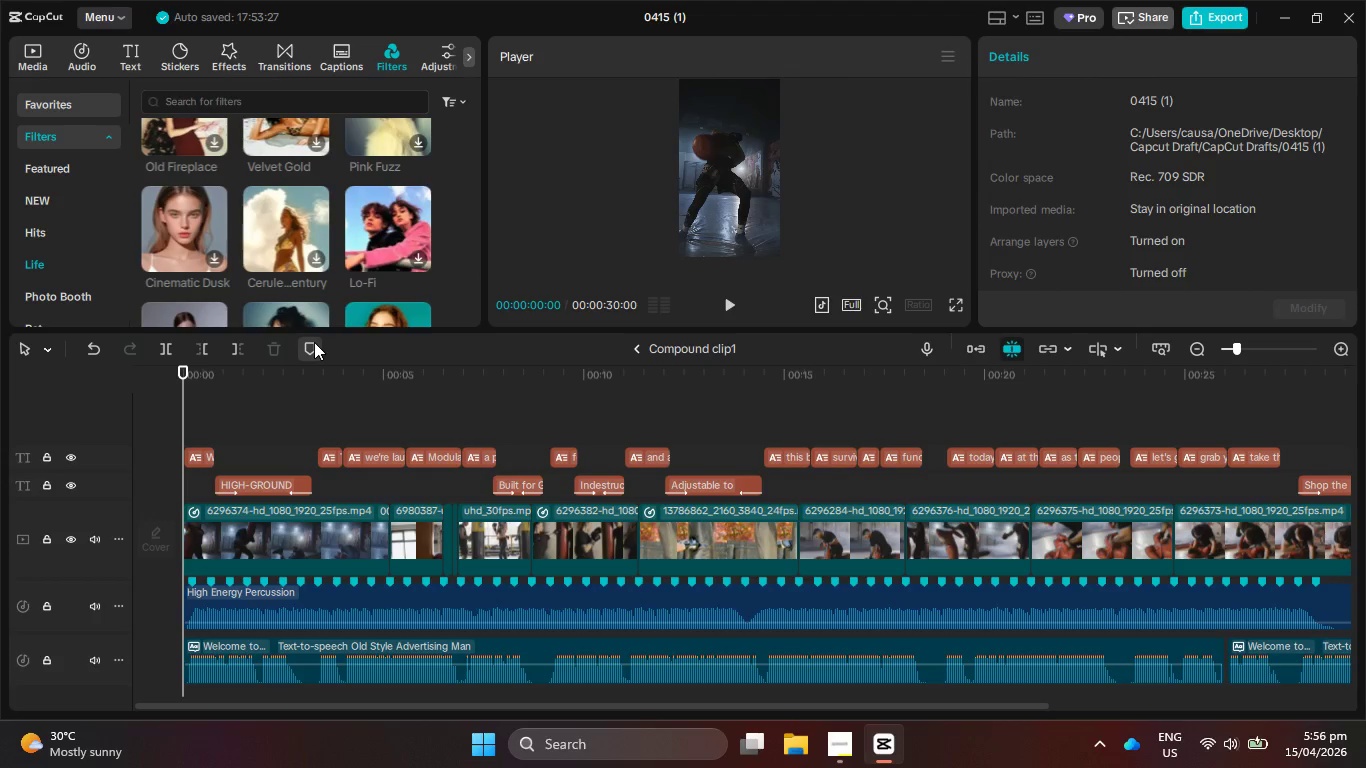 
scroll: coordinate [328, 264], scroll_direction: down, amount: 7.0
 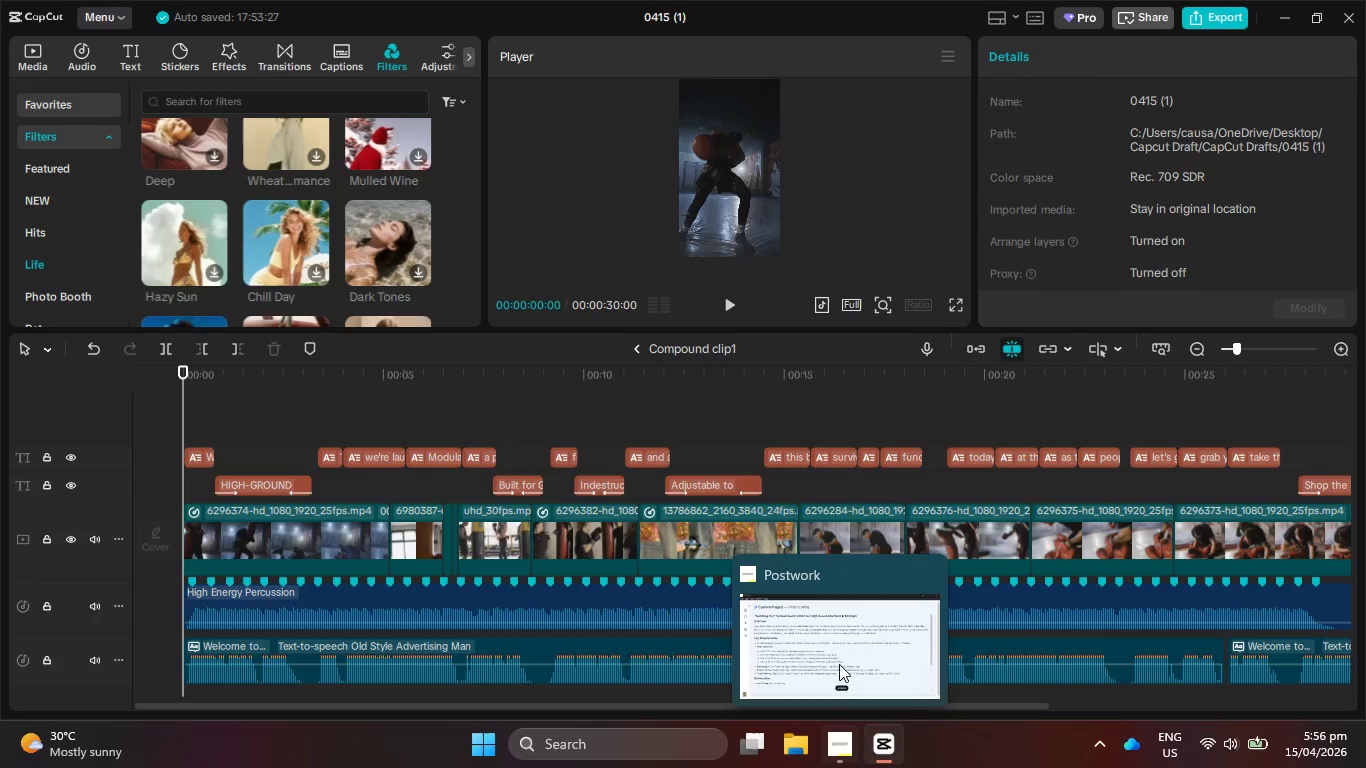 
left_click([852, 679])